 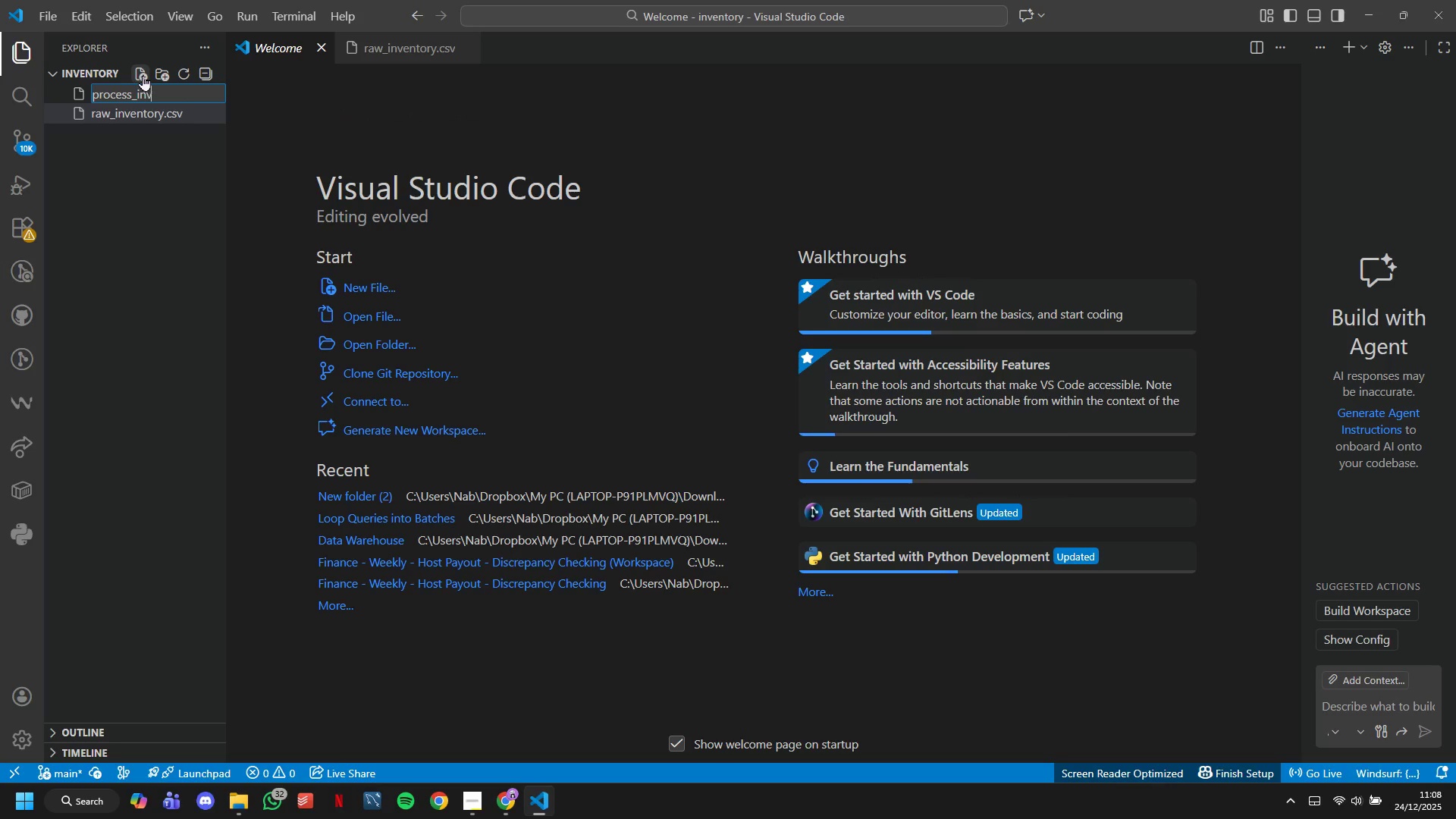 
key(Enter)
 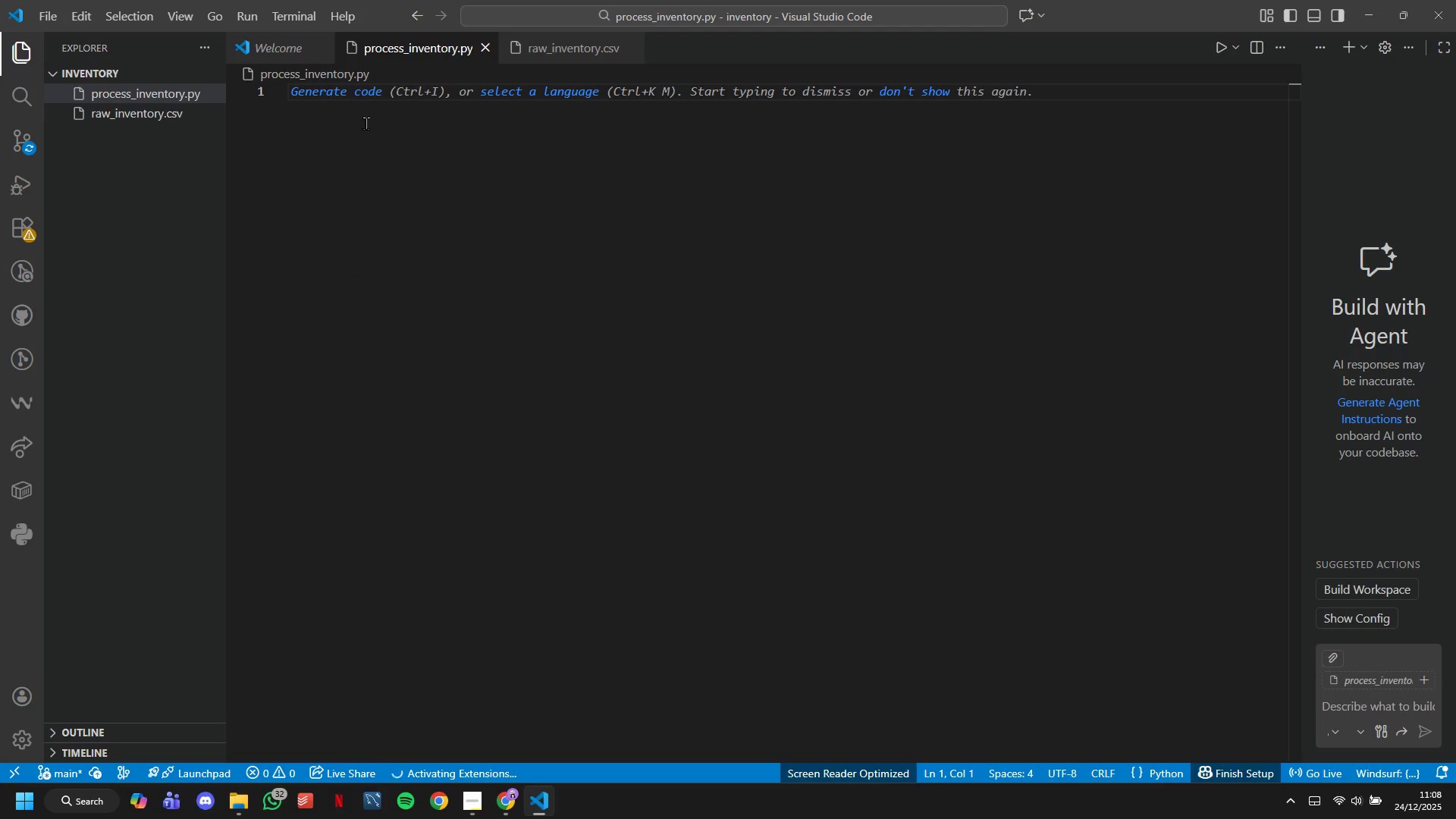 
left_click([384, 123])
 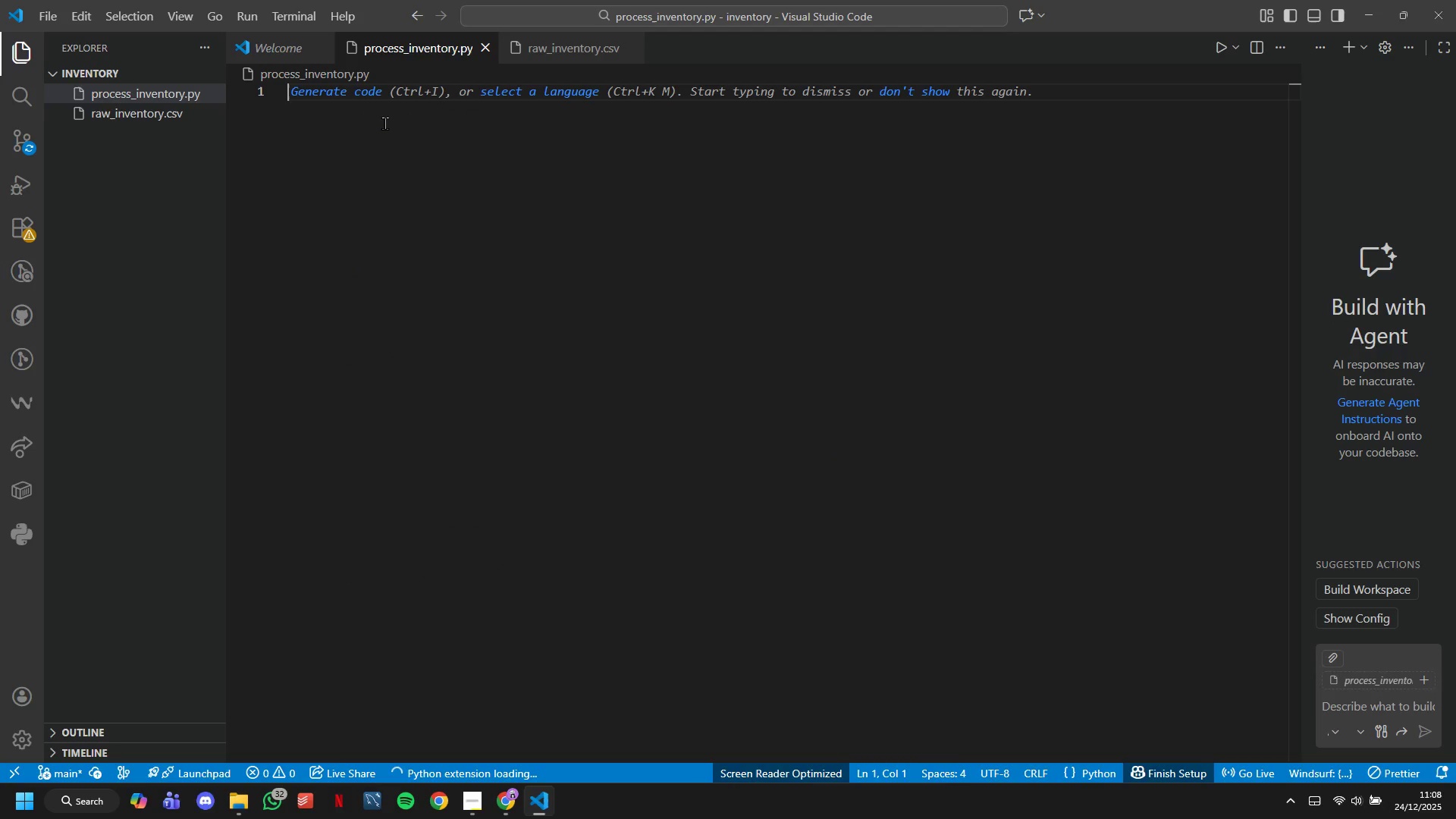 
type(import csv)
 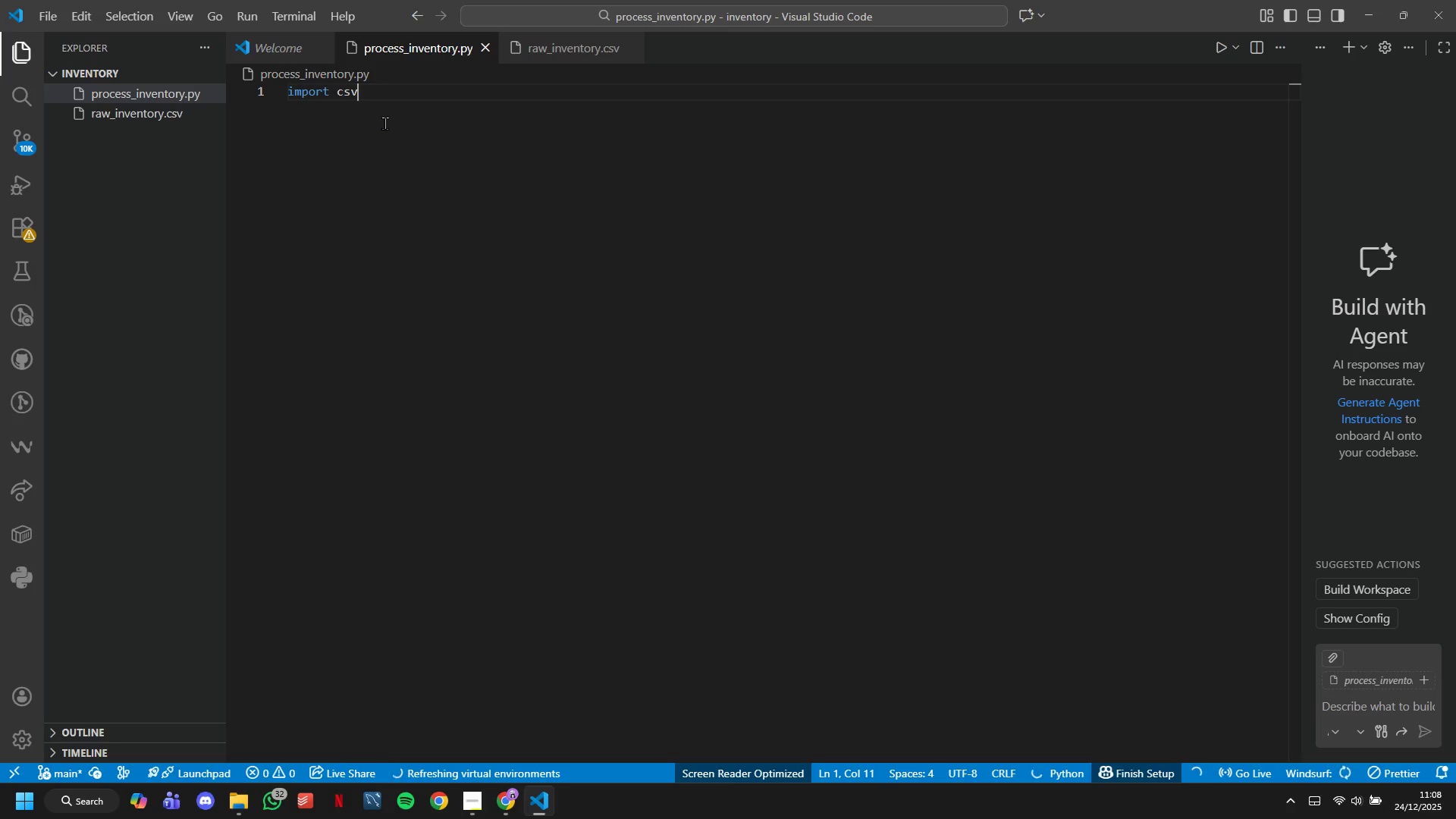 
key(Enter)
 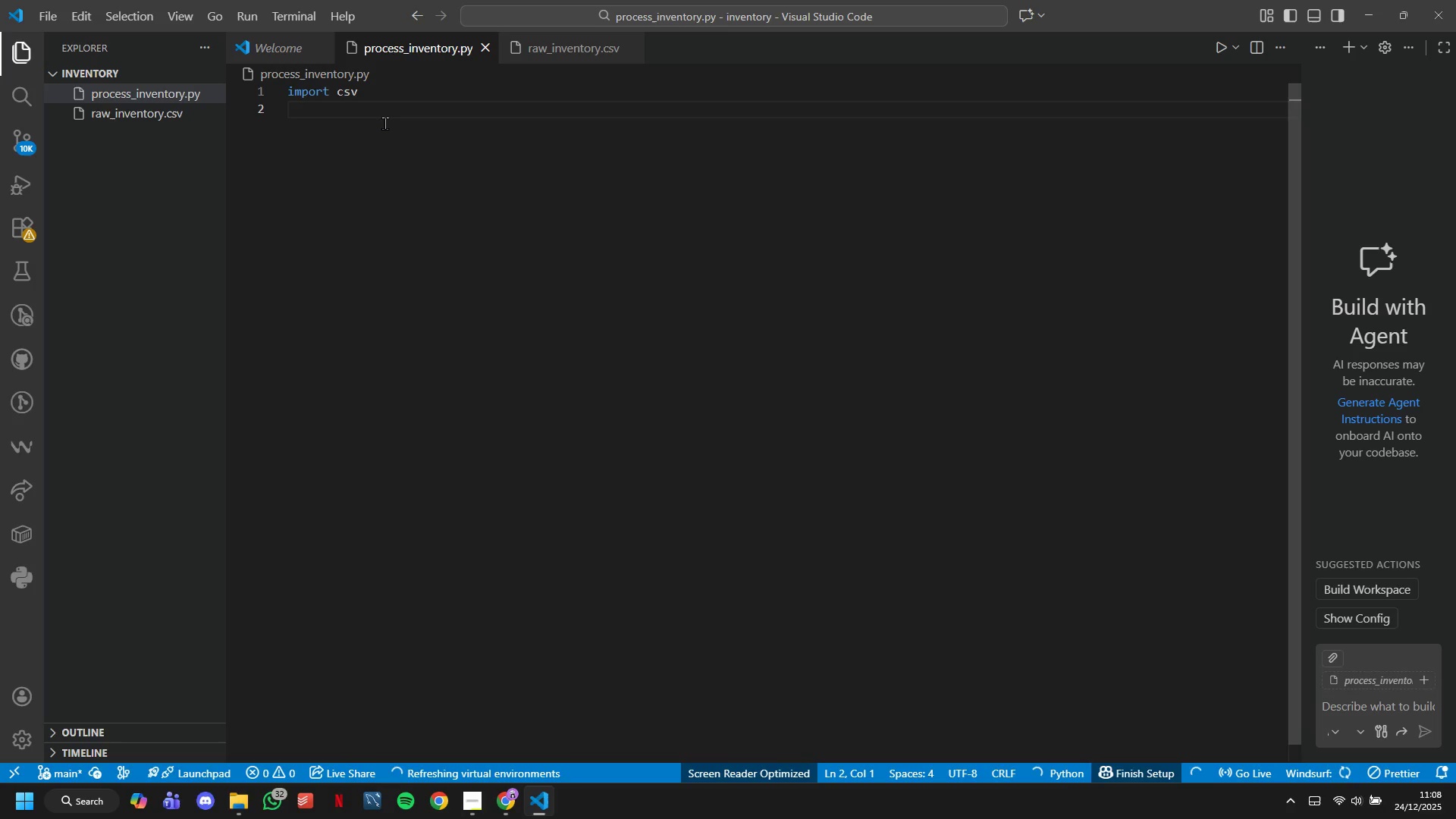 
type(o)
key(Backspace)
type(import os)
 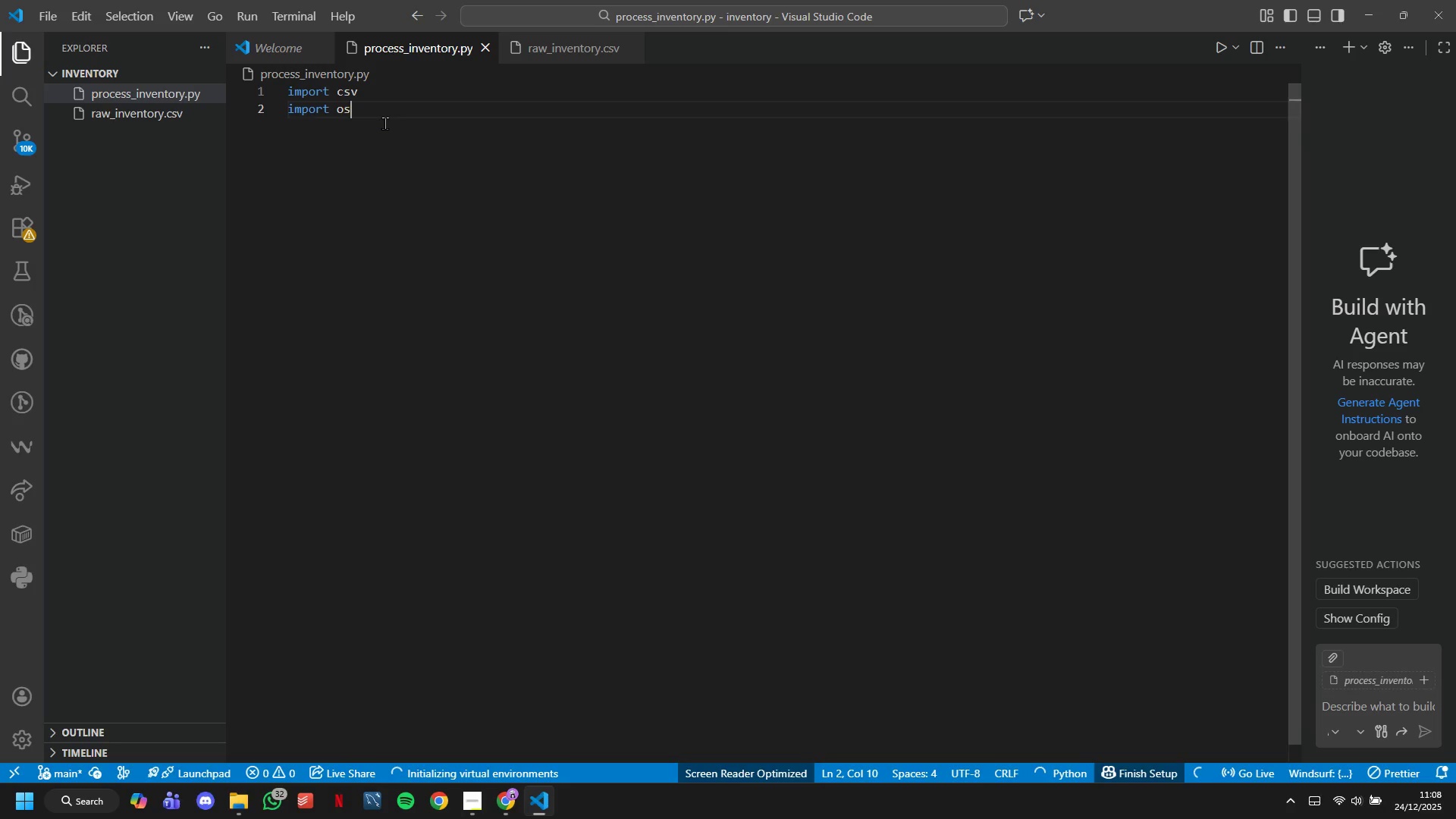 
key(Enter)
 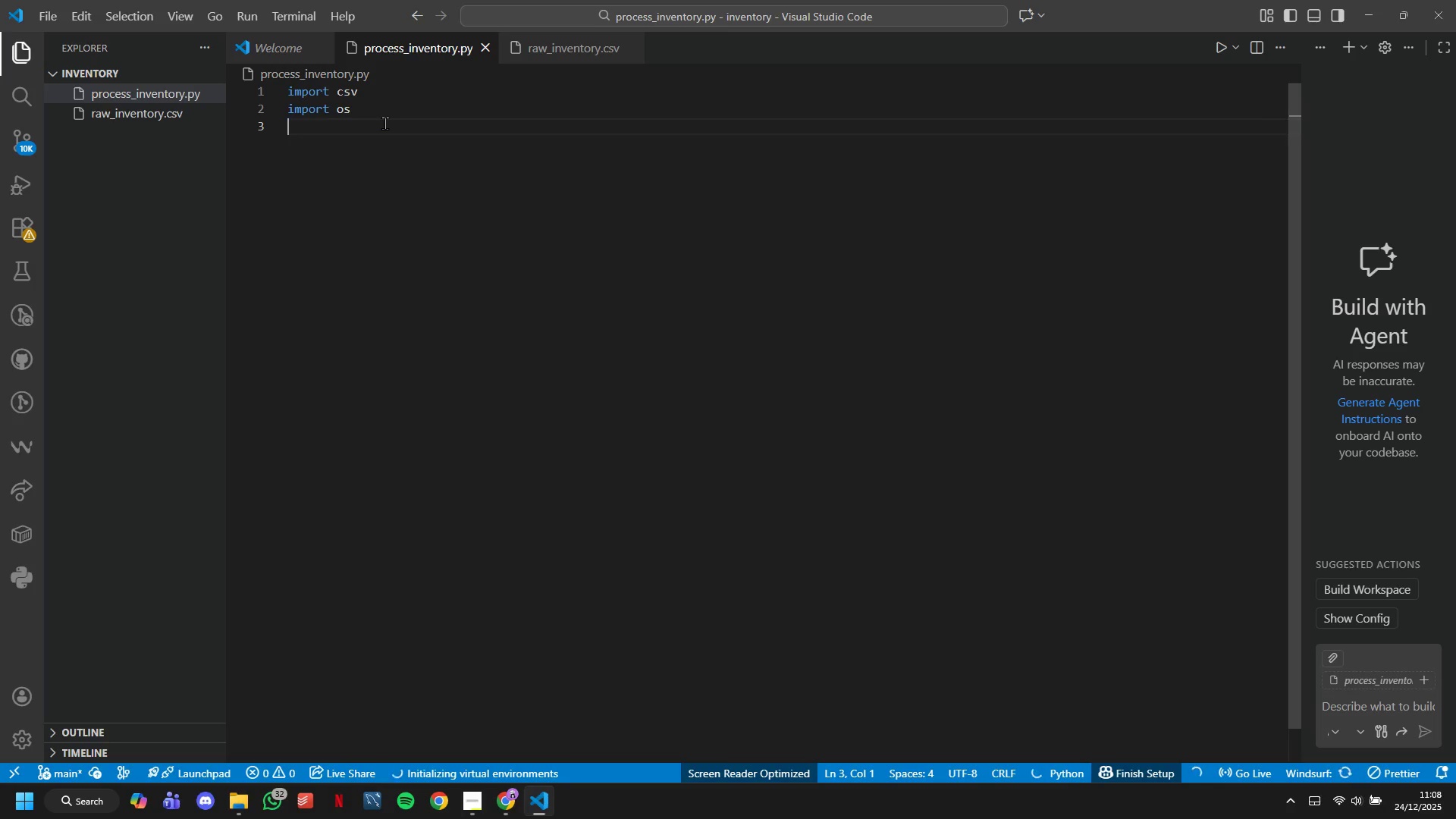 
type(import collection)
 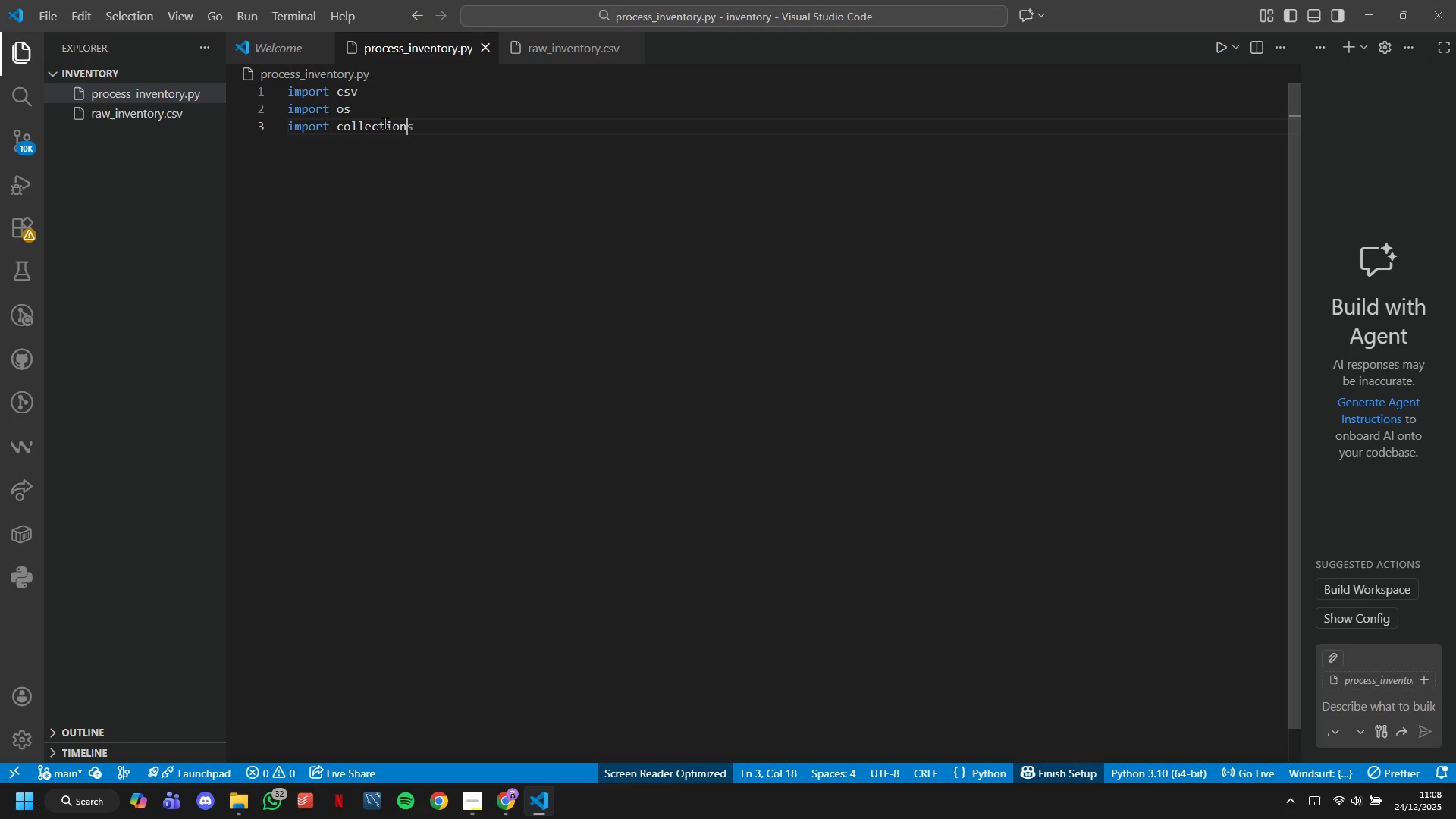 
key(ArrowRight)
 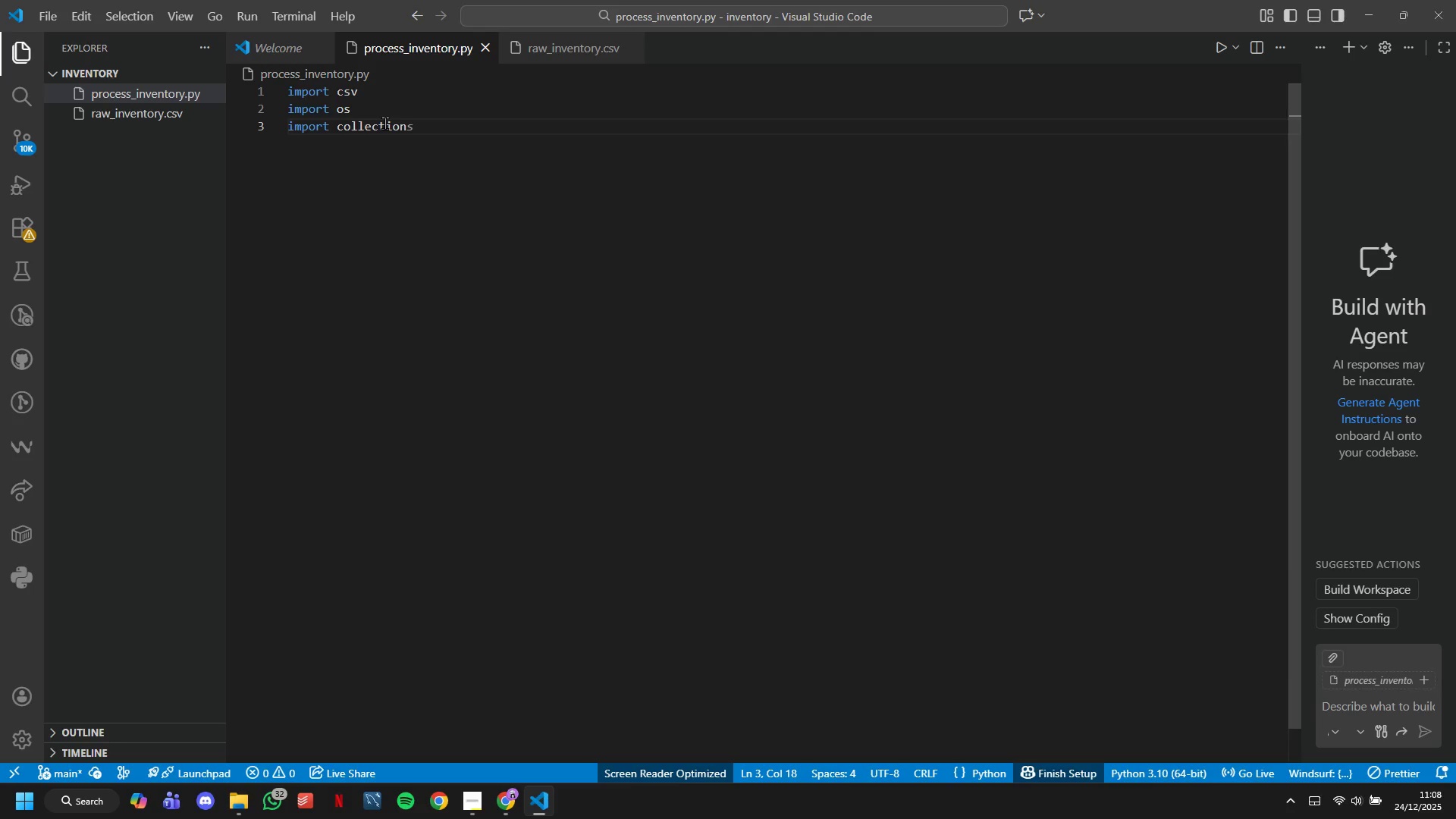 
type(s impo)
key(Backspace)
key(Backspace)
key(Backspace)
key(Backspace)
key(Backspace)
key(Backspace)
key(Backspace)
type(from collections import dedf)
key(Backspace)
key(Backspace)
type(faultdict)
 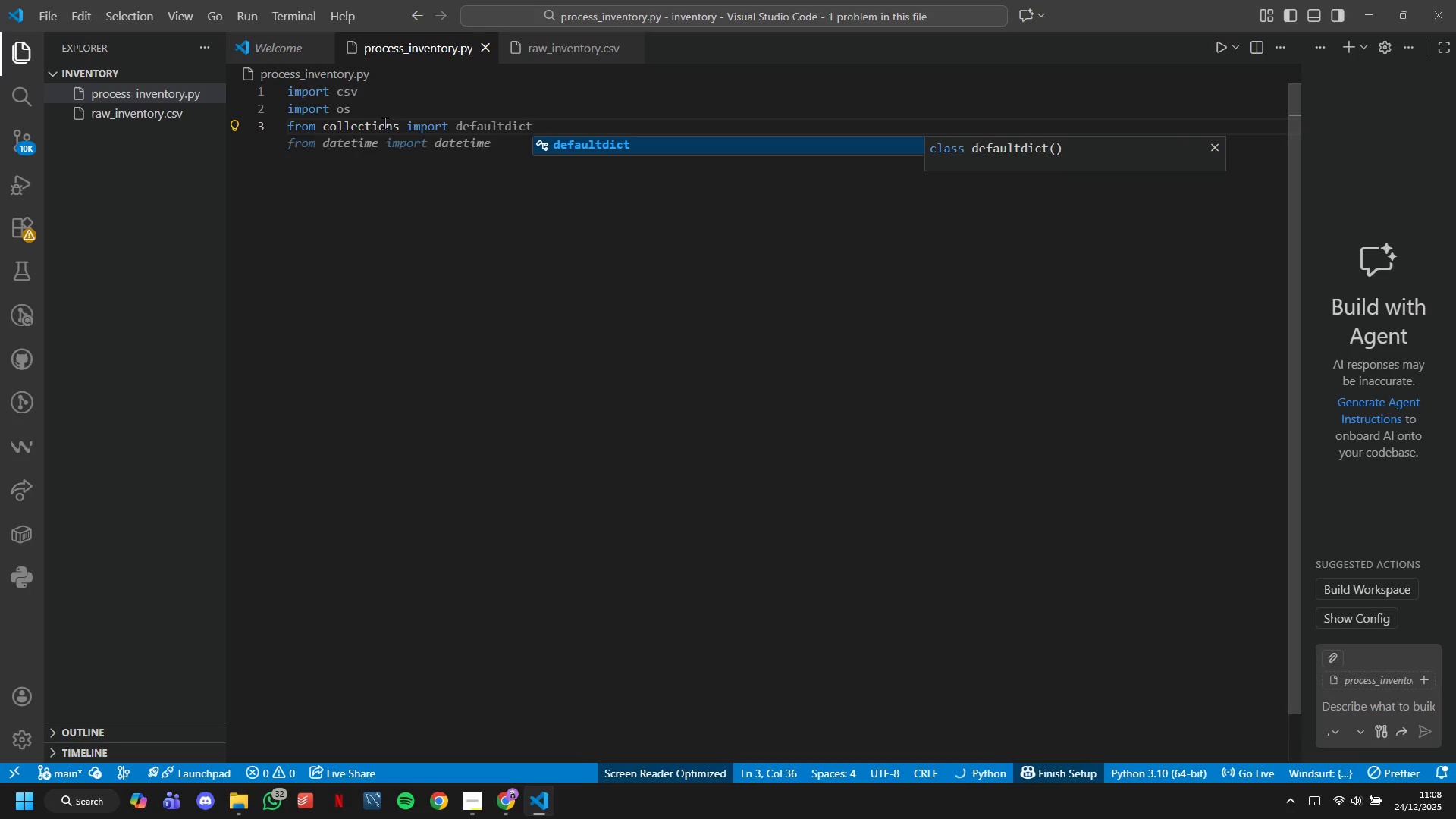 
key(Enter)
 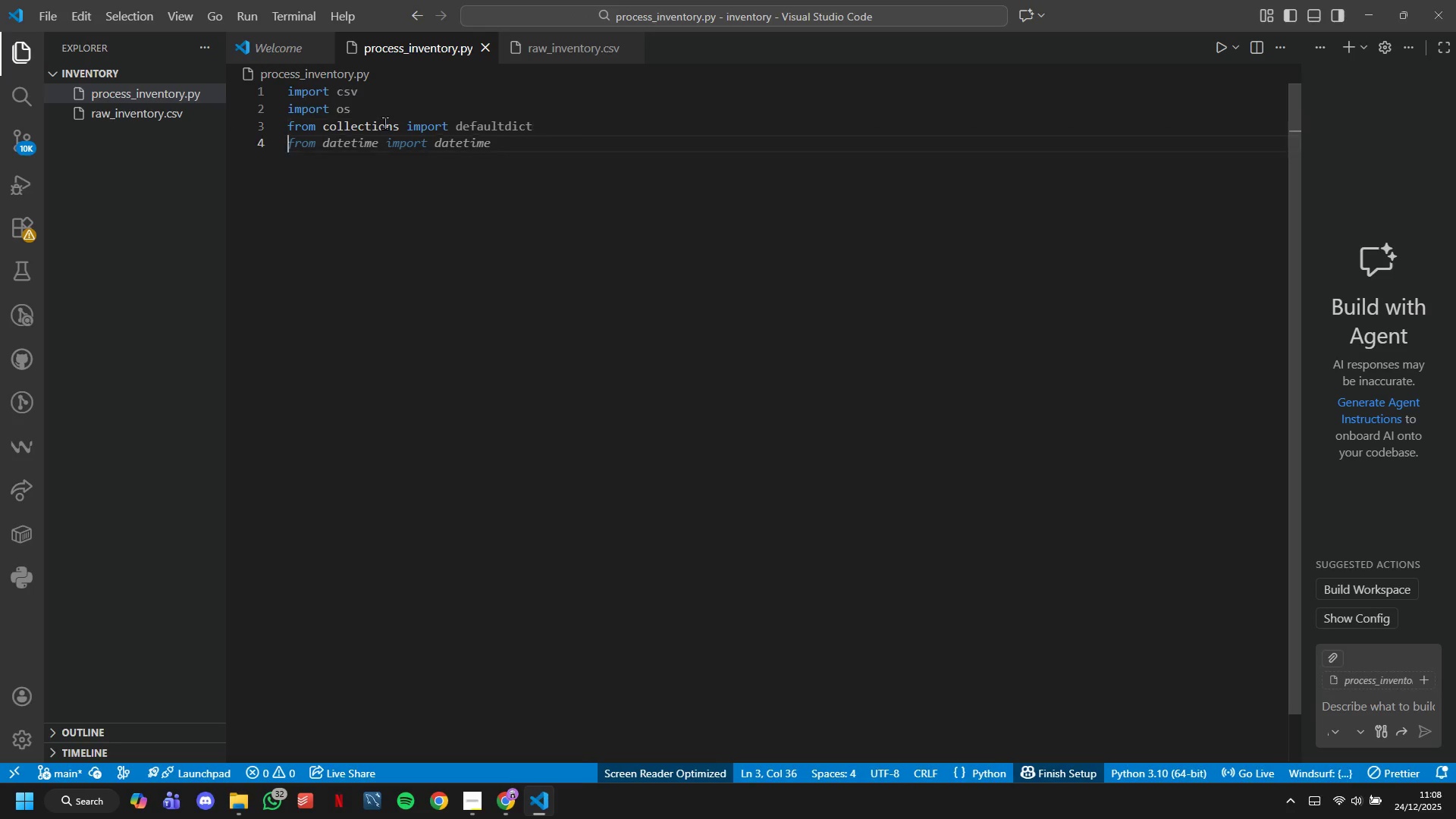 
key(Enter)
 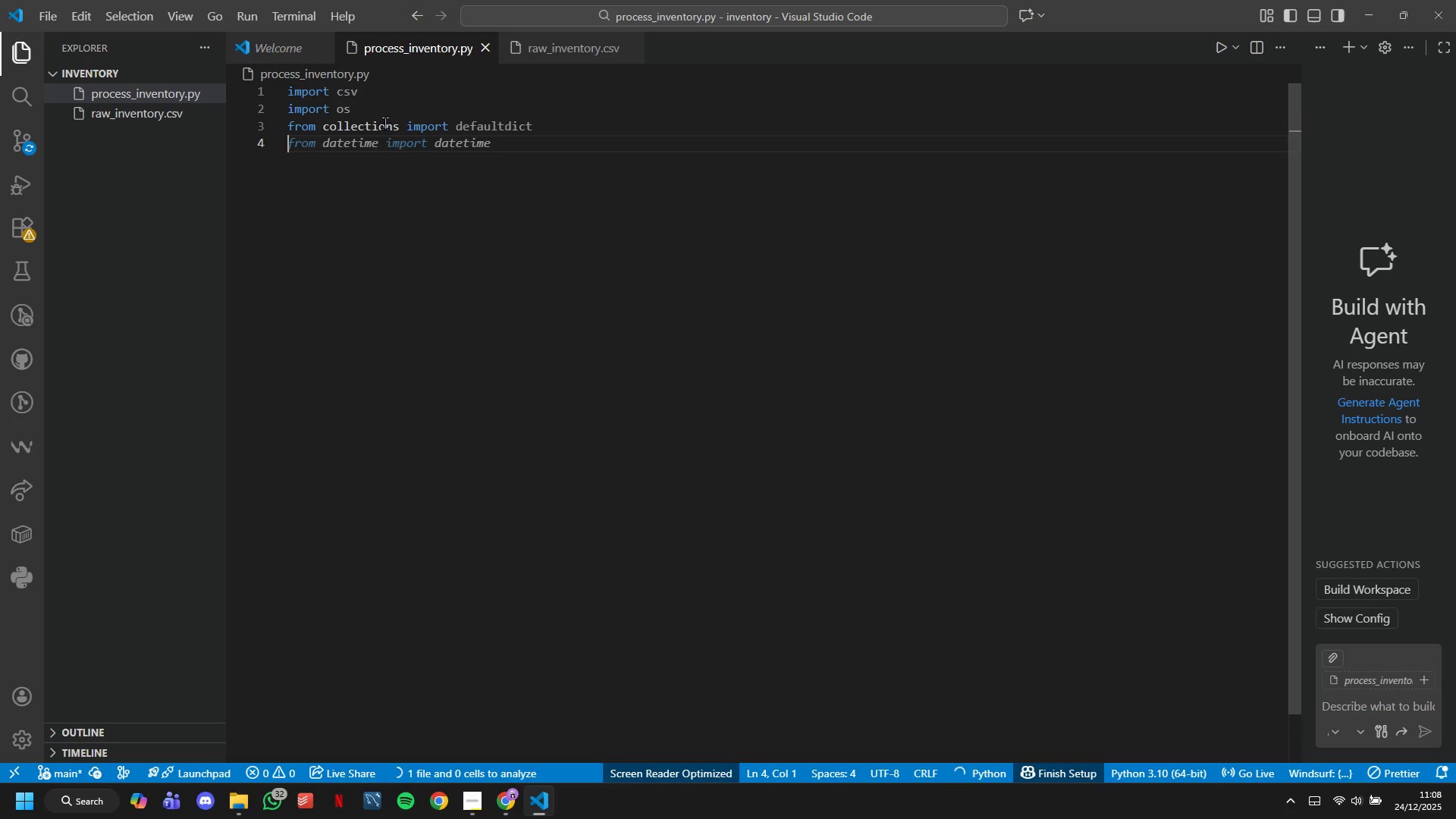 
key(Enter)
 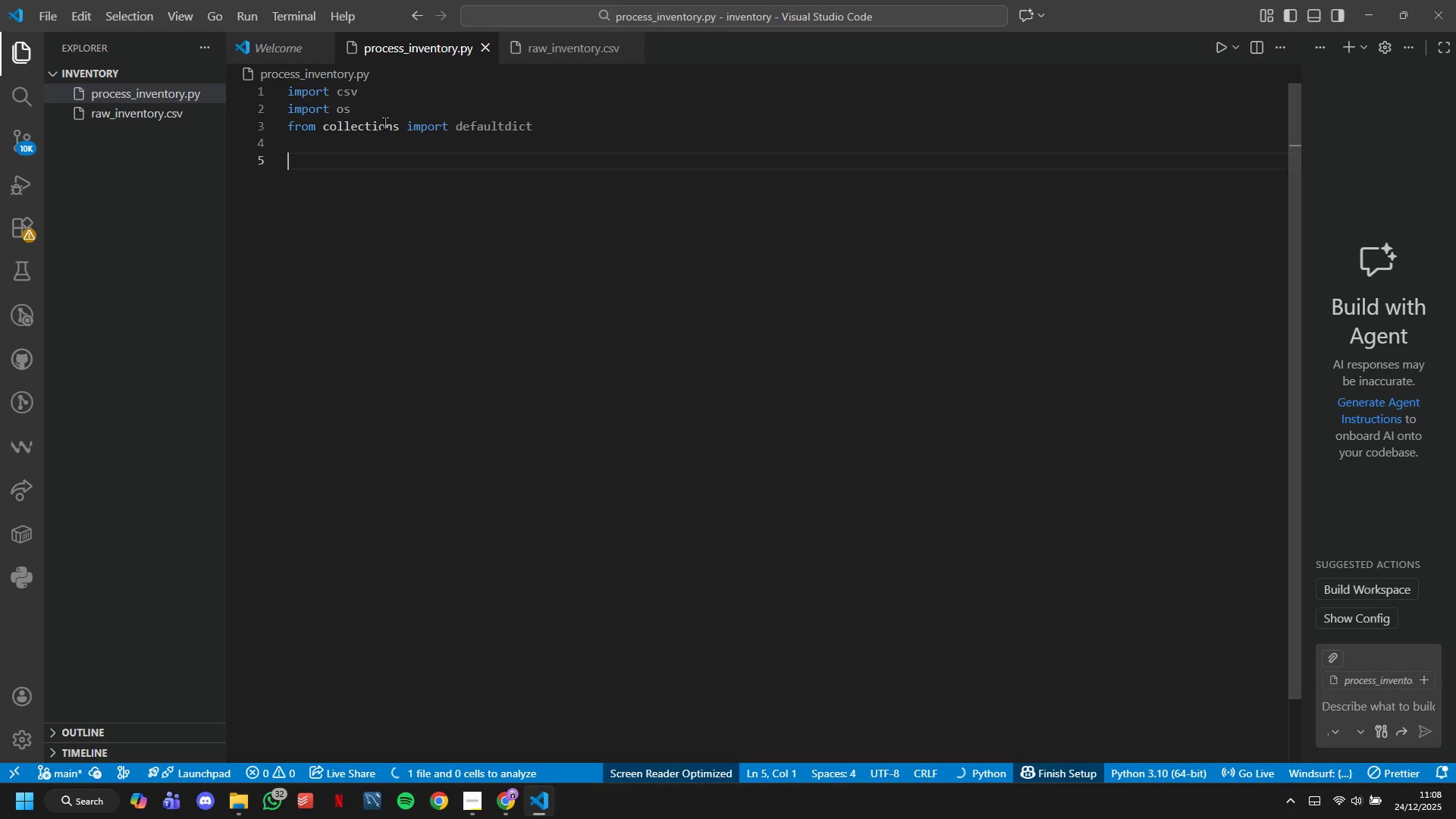 
type(df)
key(Backspace)
type(ef clean_item_NAme(name)
 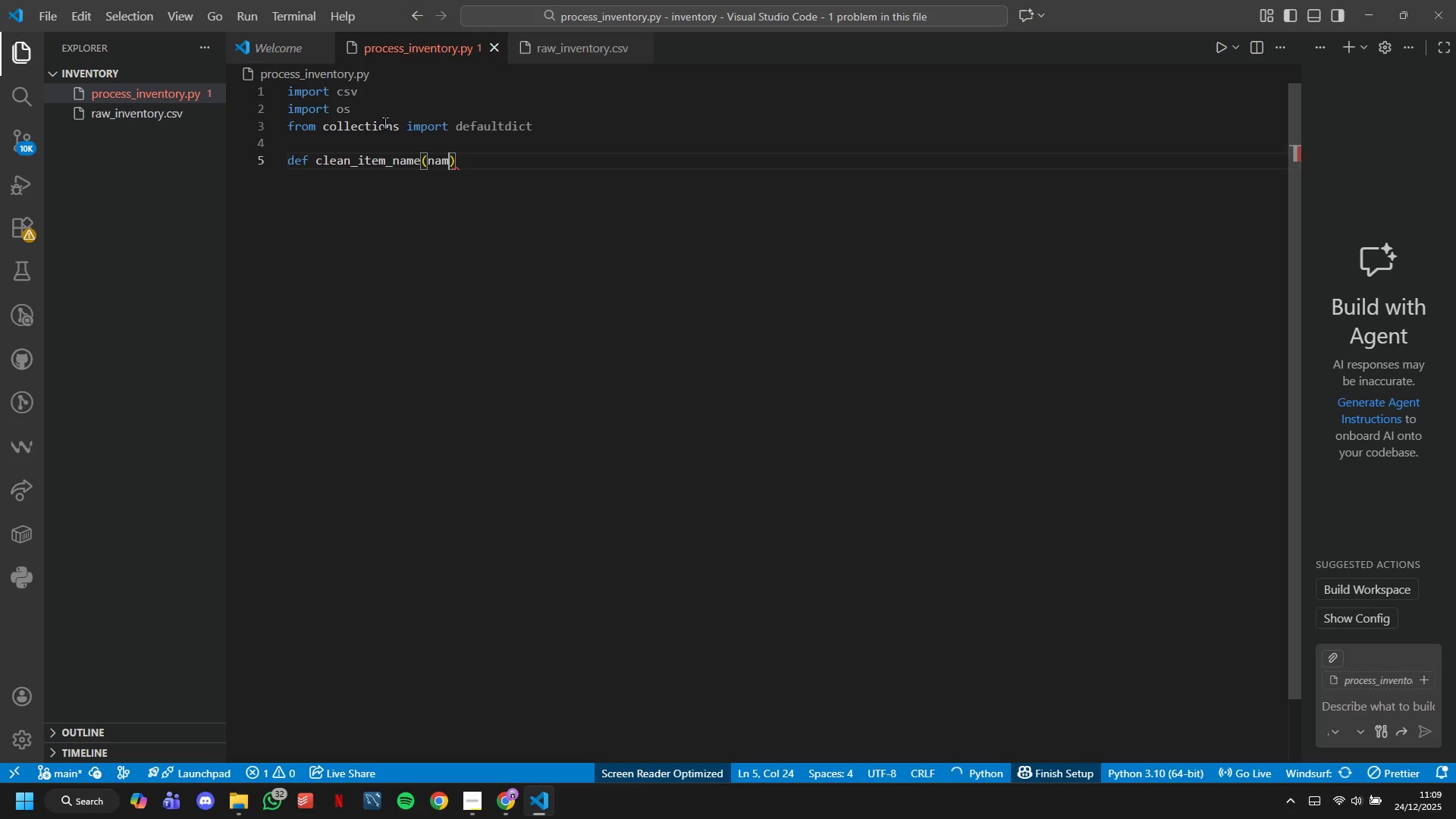 
 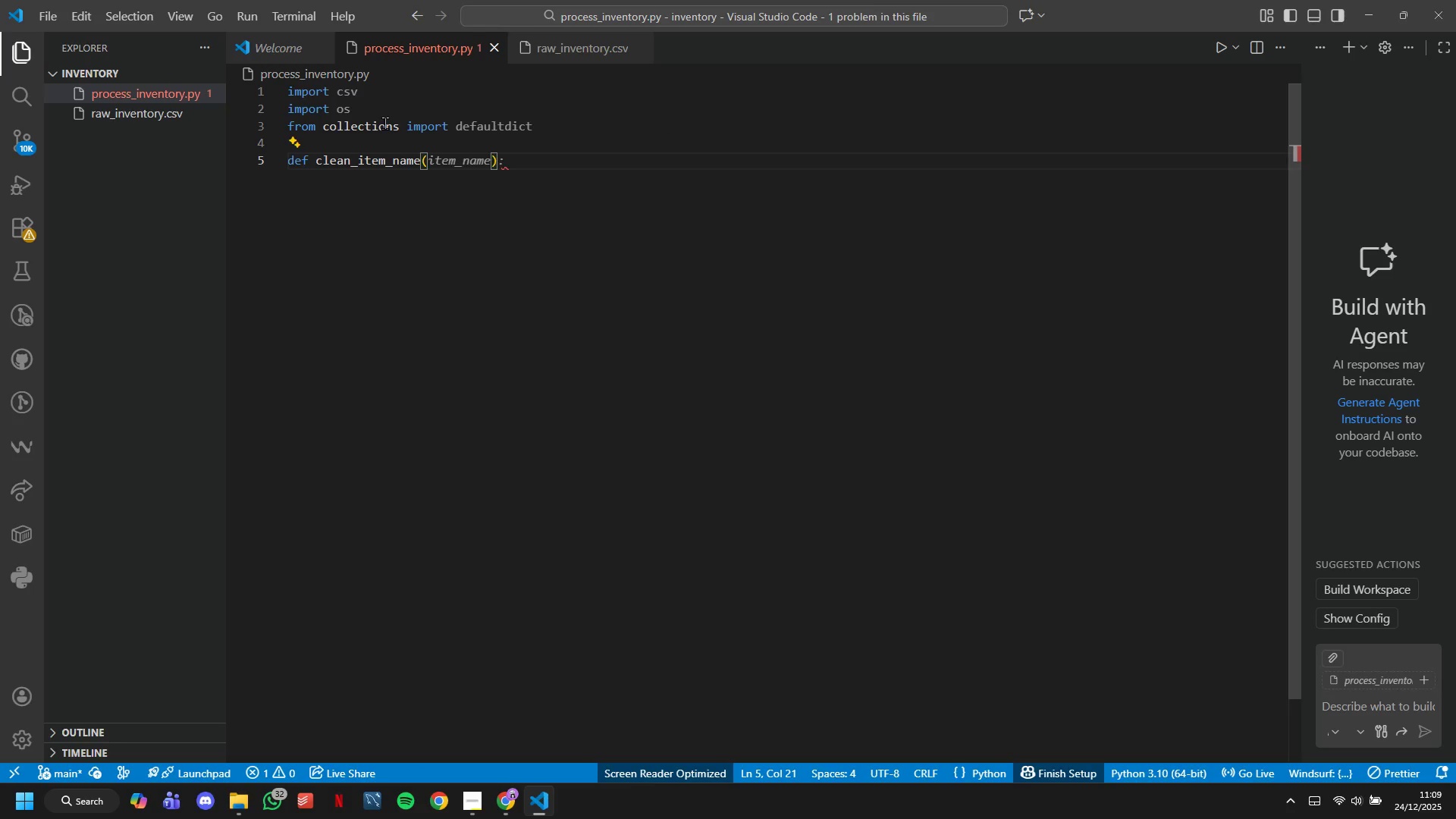 
key(ArrowRight)
 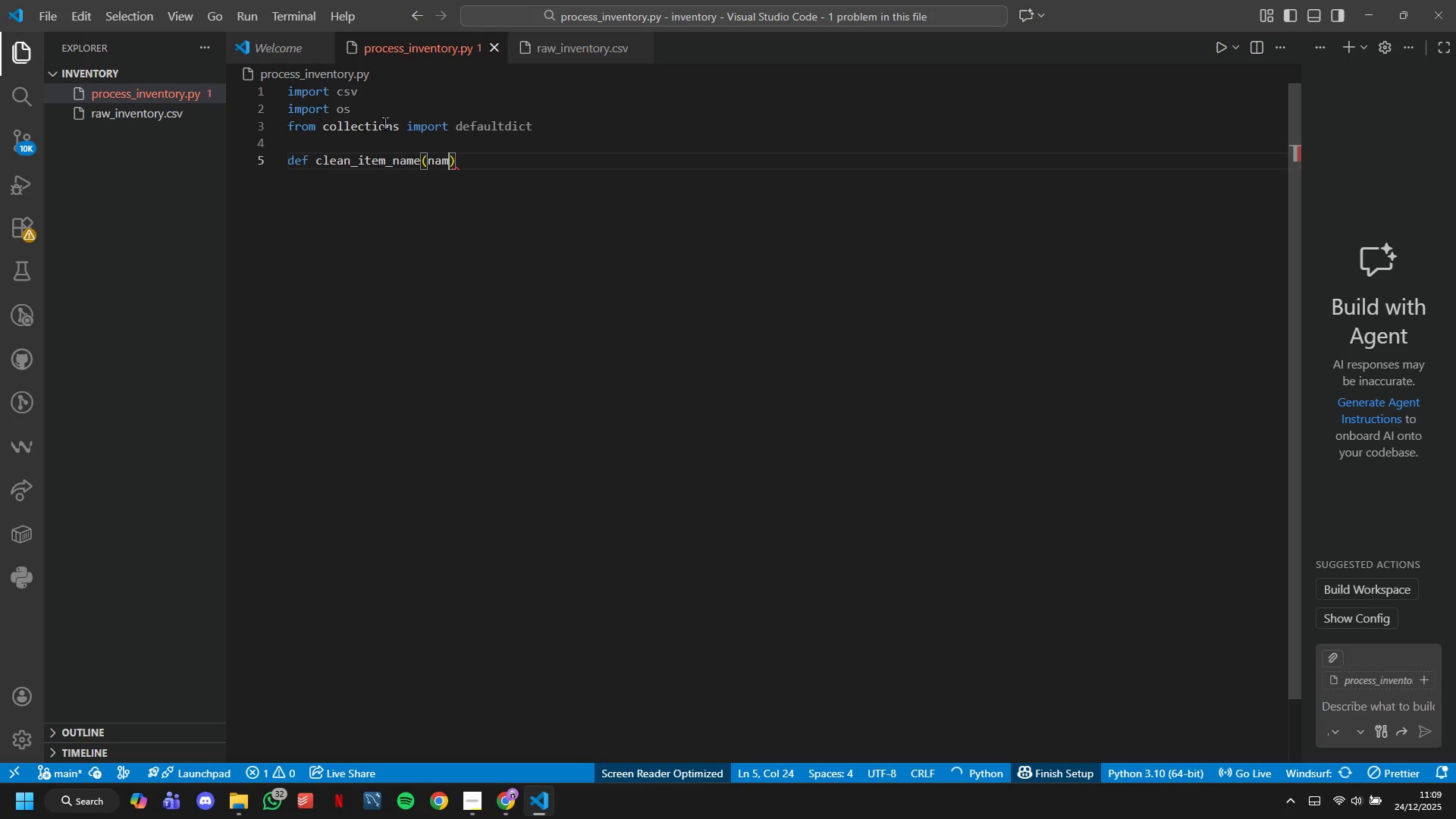 
key(Shift+Semicolon)
 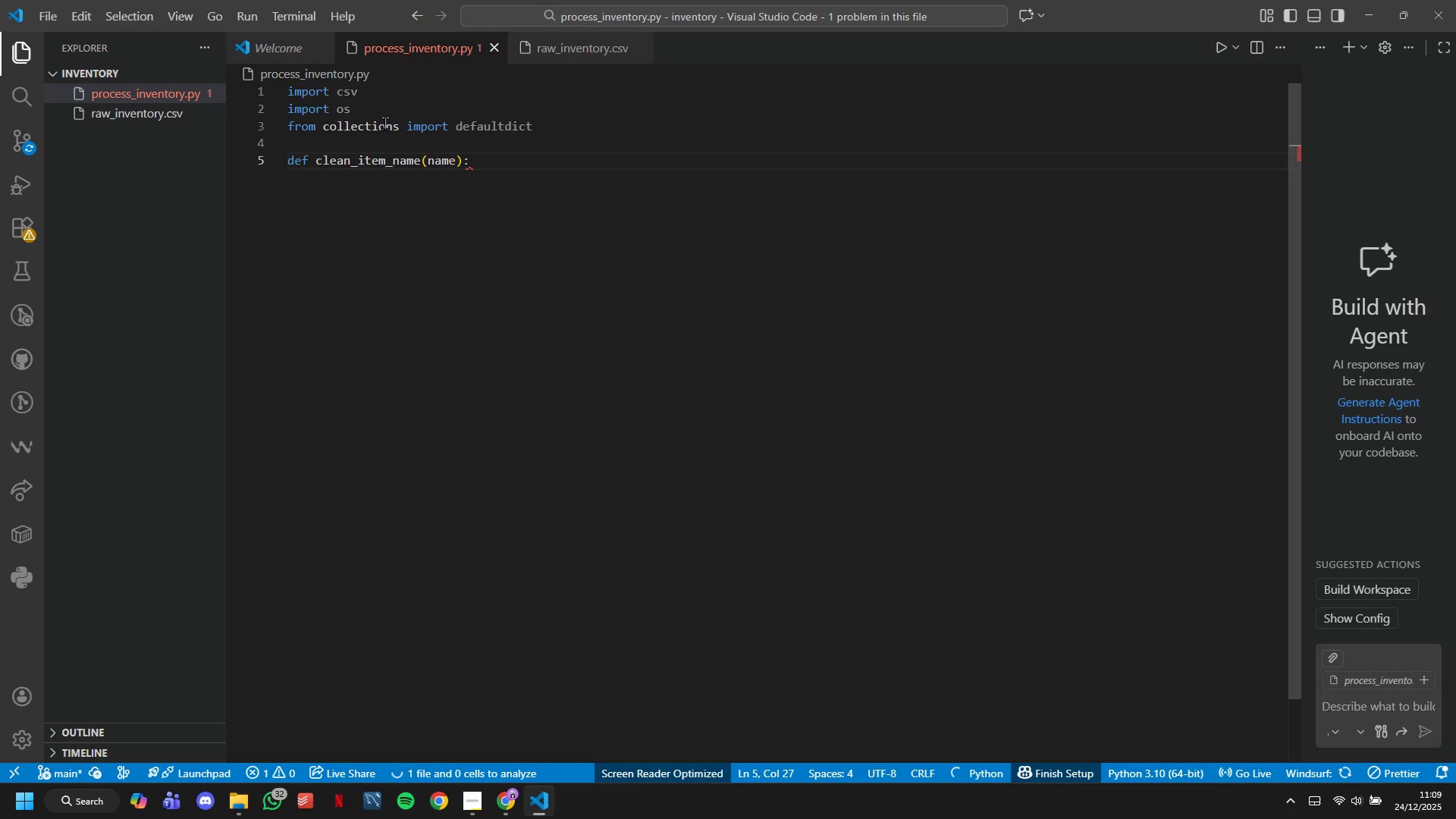 
key(Shift+Enter)
 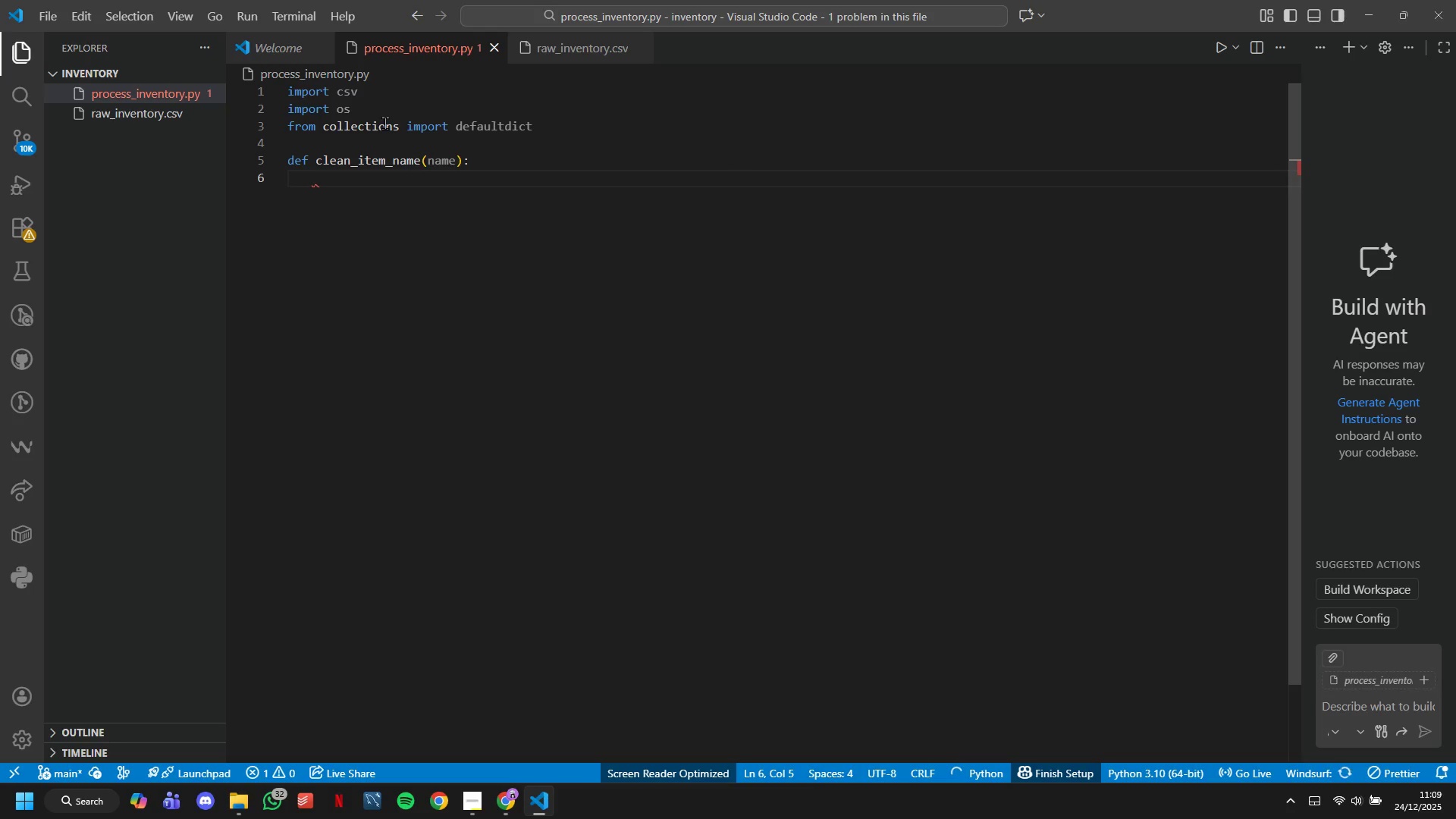 
key(Quote)
 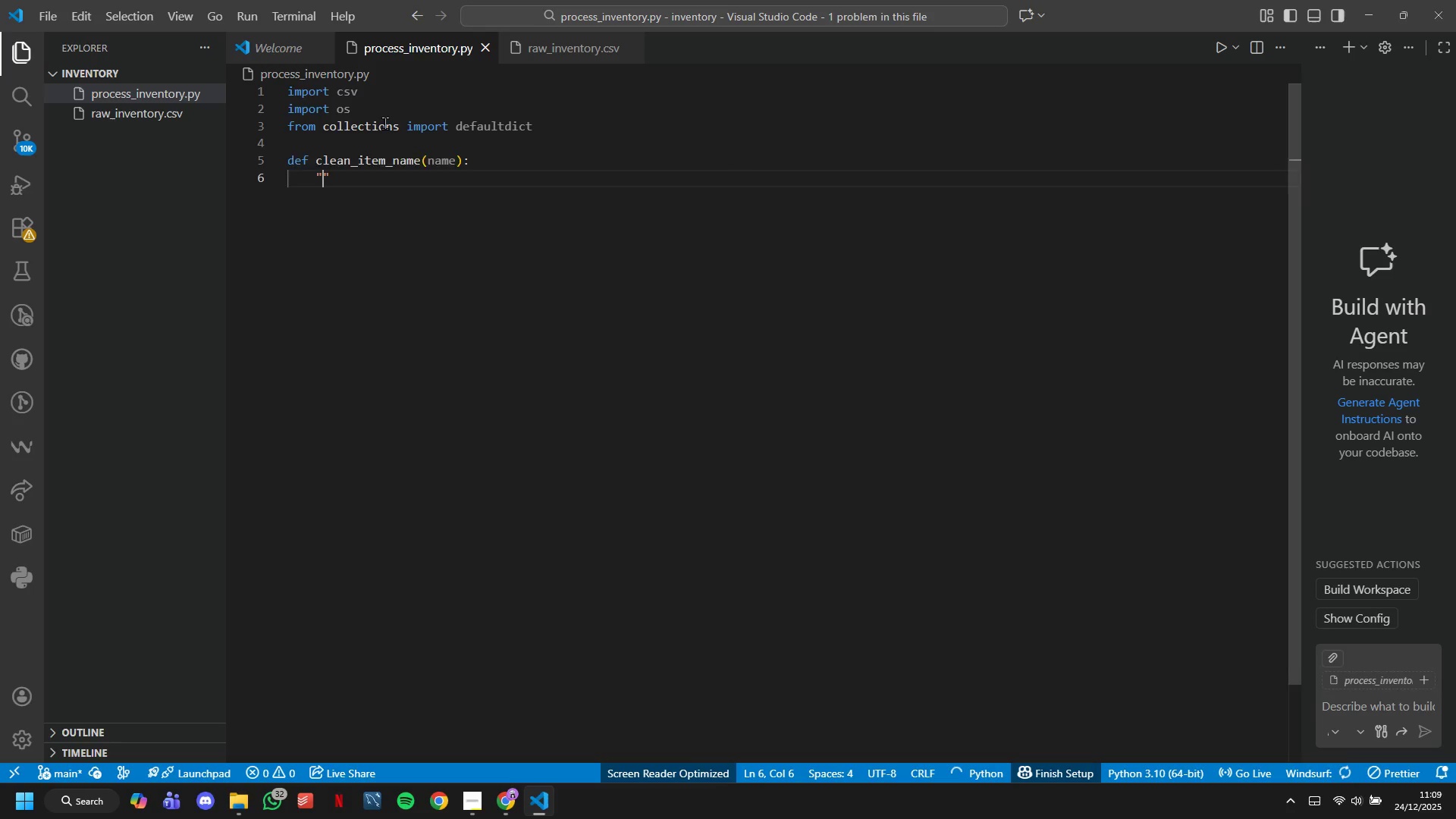 
key(Shift+Quote)
 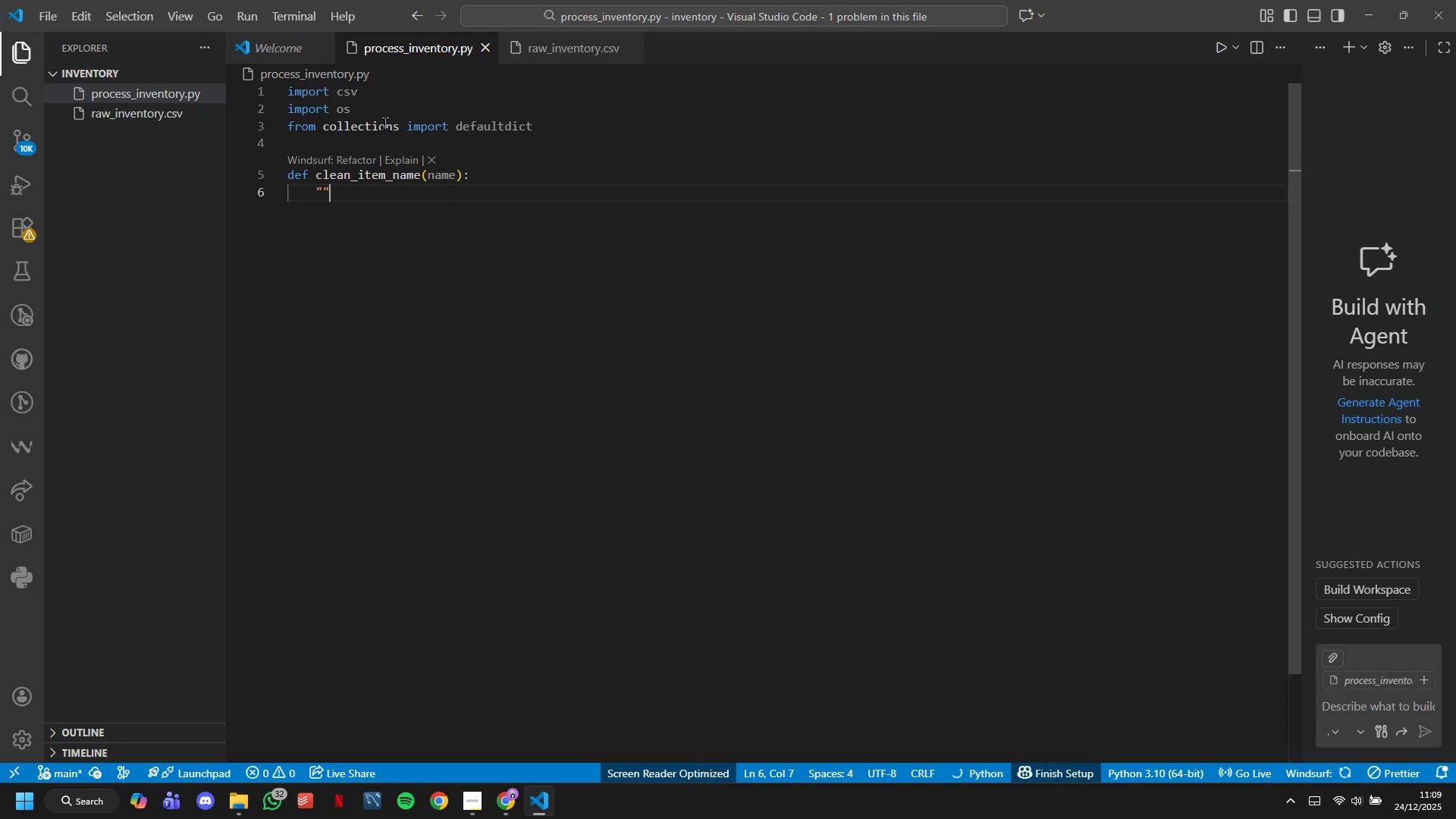 
key(Shift+Quote)
 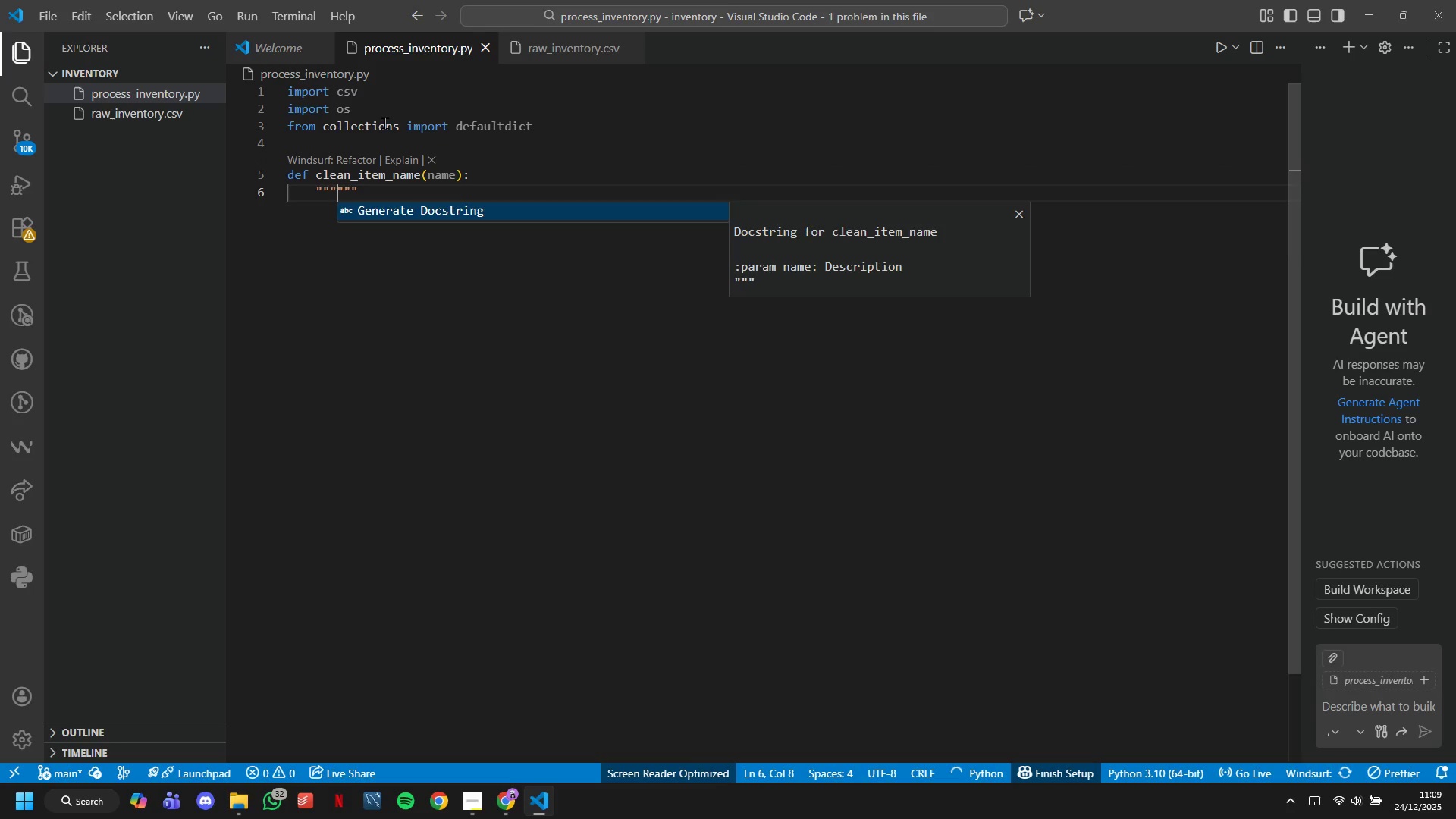 
key(Enter)
 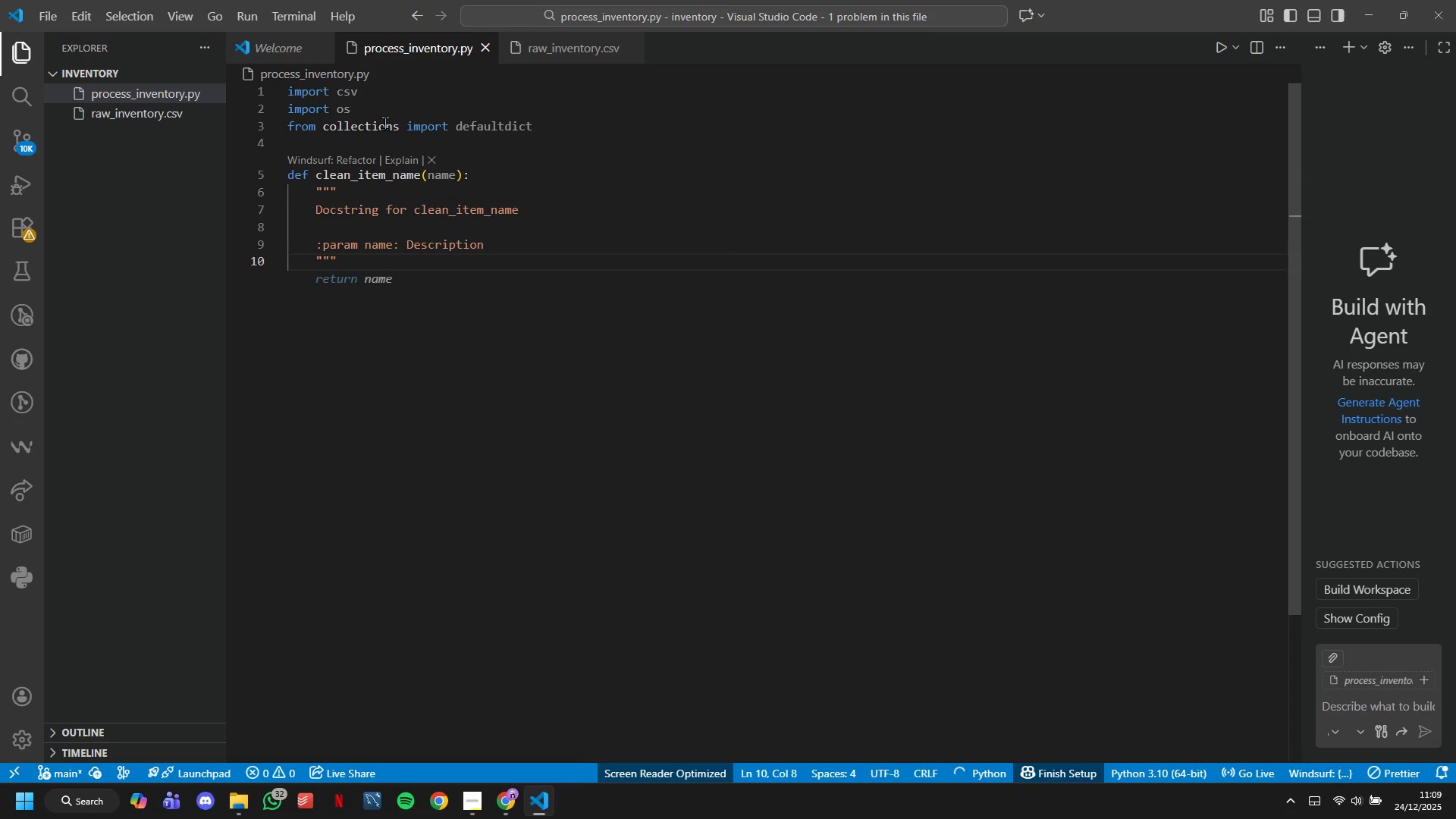 
key(ArrowUp)
 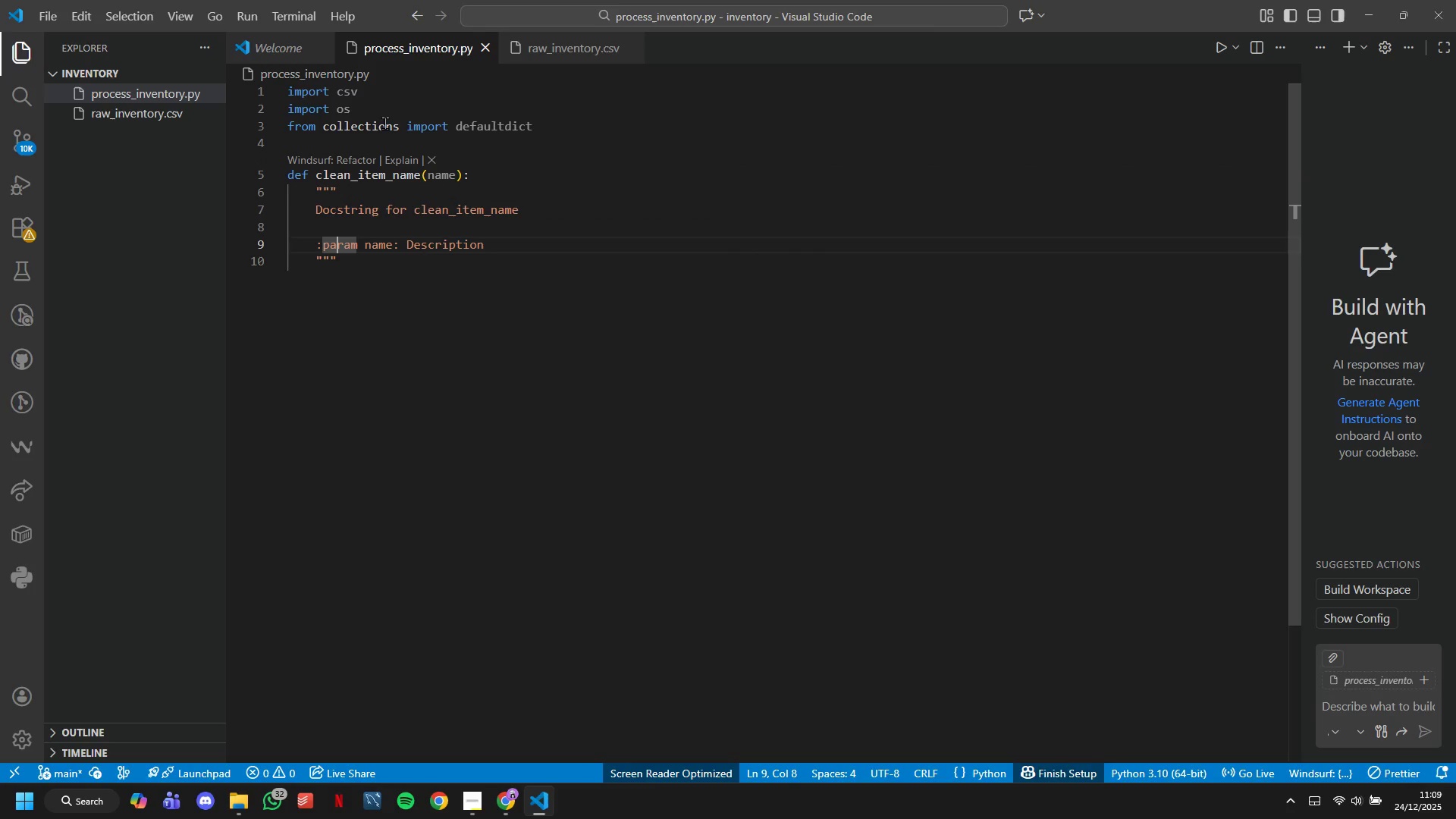 
key(ArrowUp)
 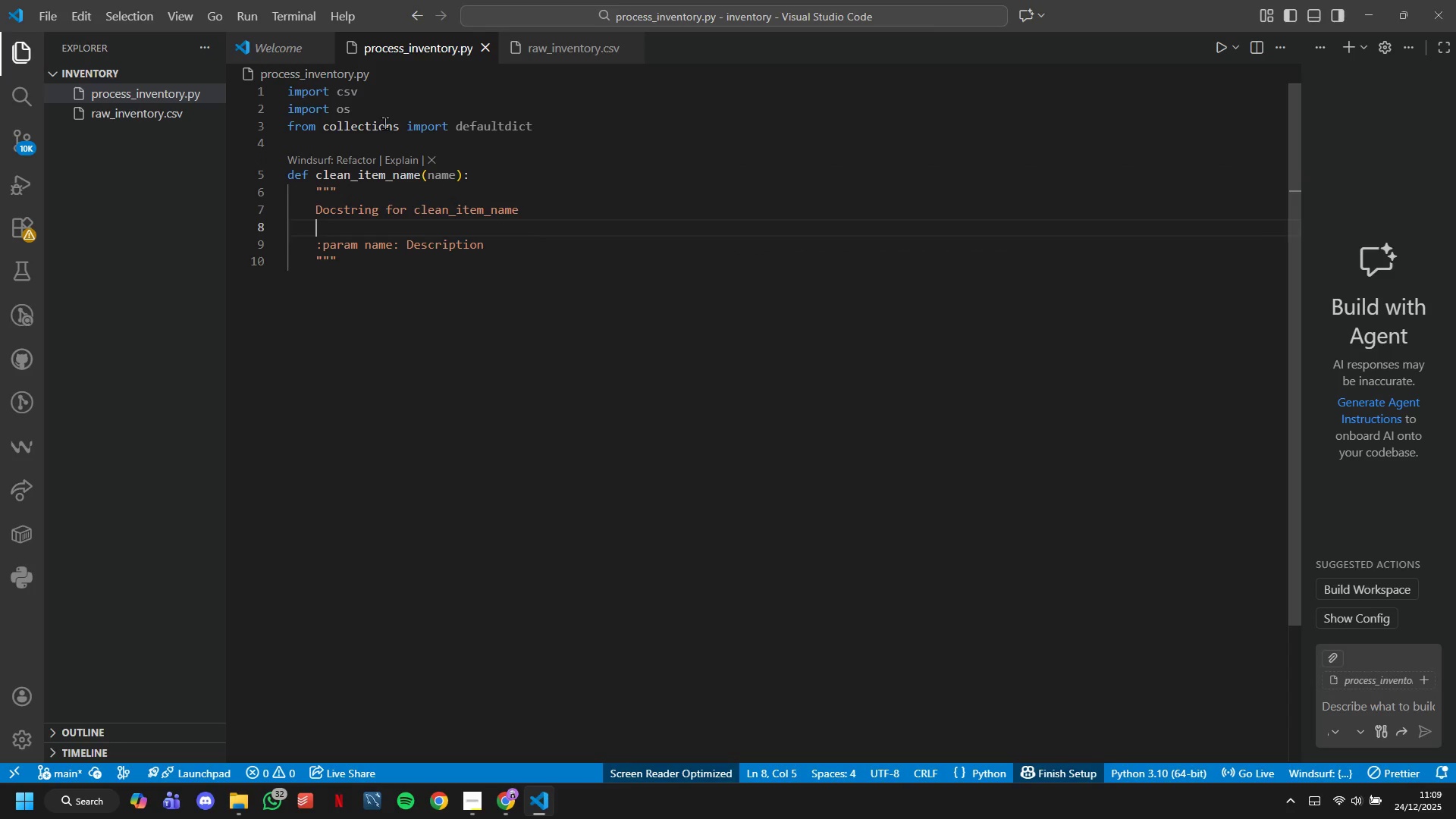 
key(ArrowLeft)
 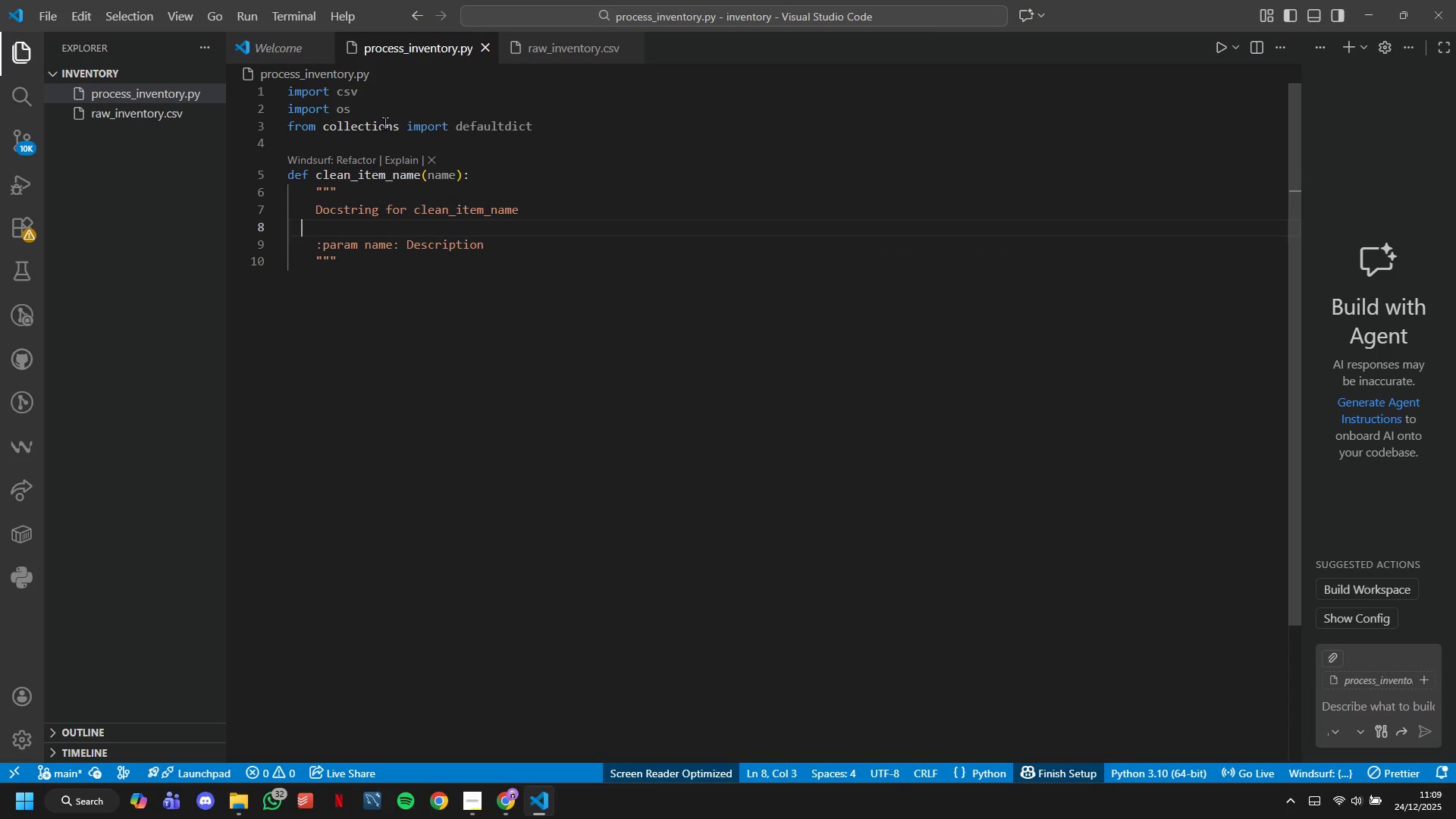 
hold_key(key=ArrowLeft, duration=0.47)
 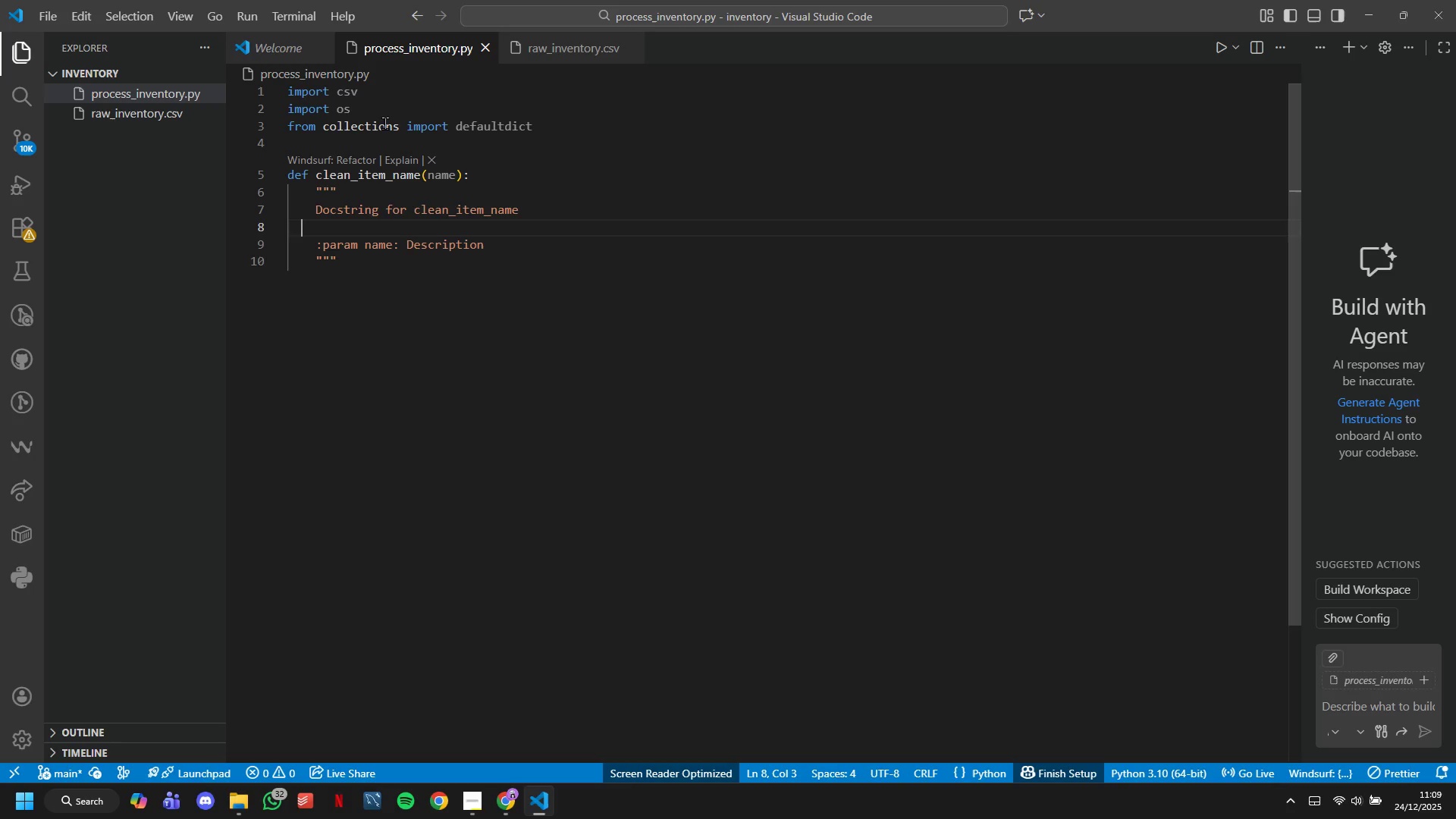 
key(ArrowLeft)
 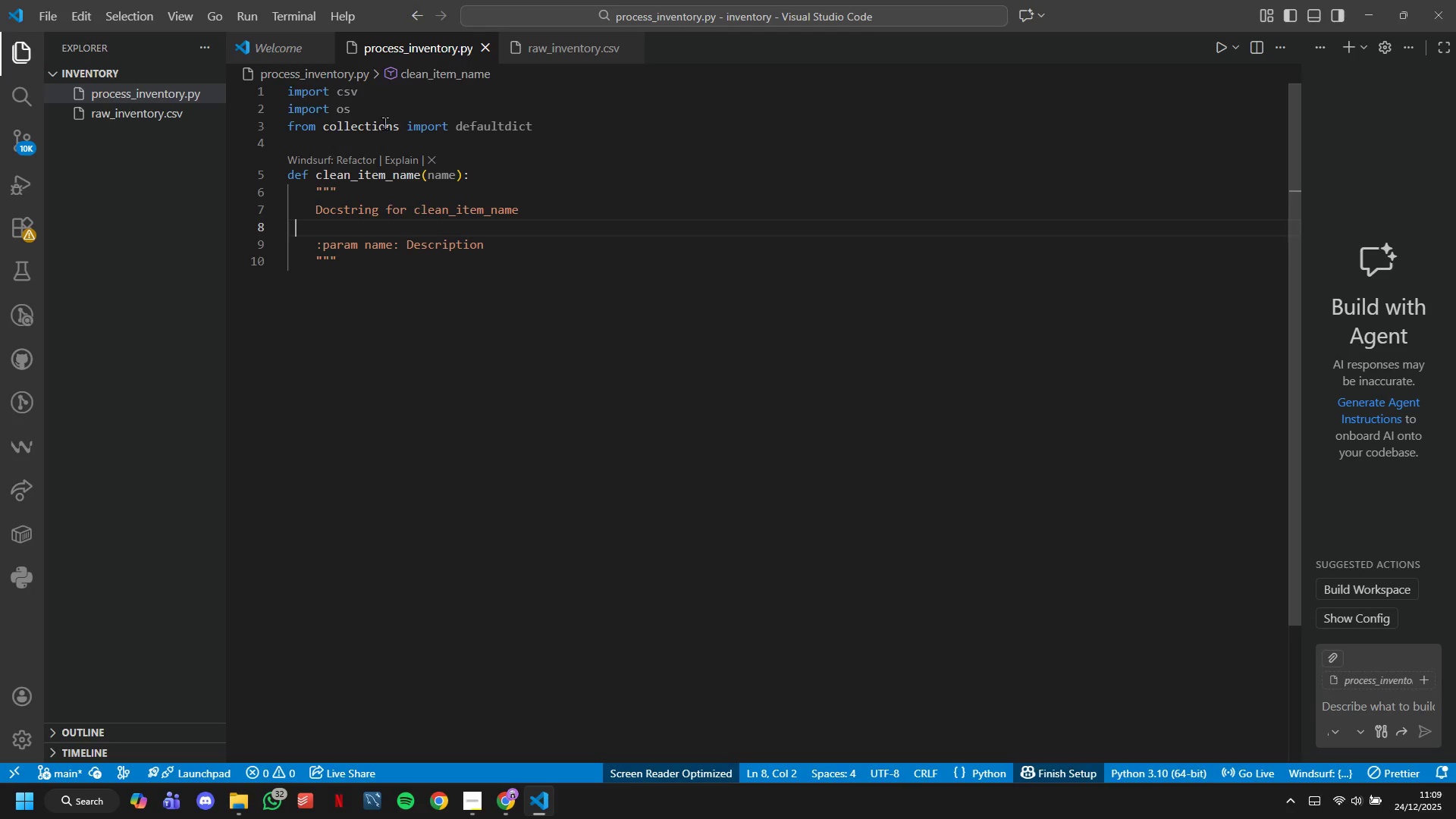 
key(ArrowLeft)
 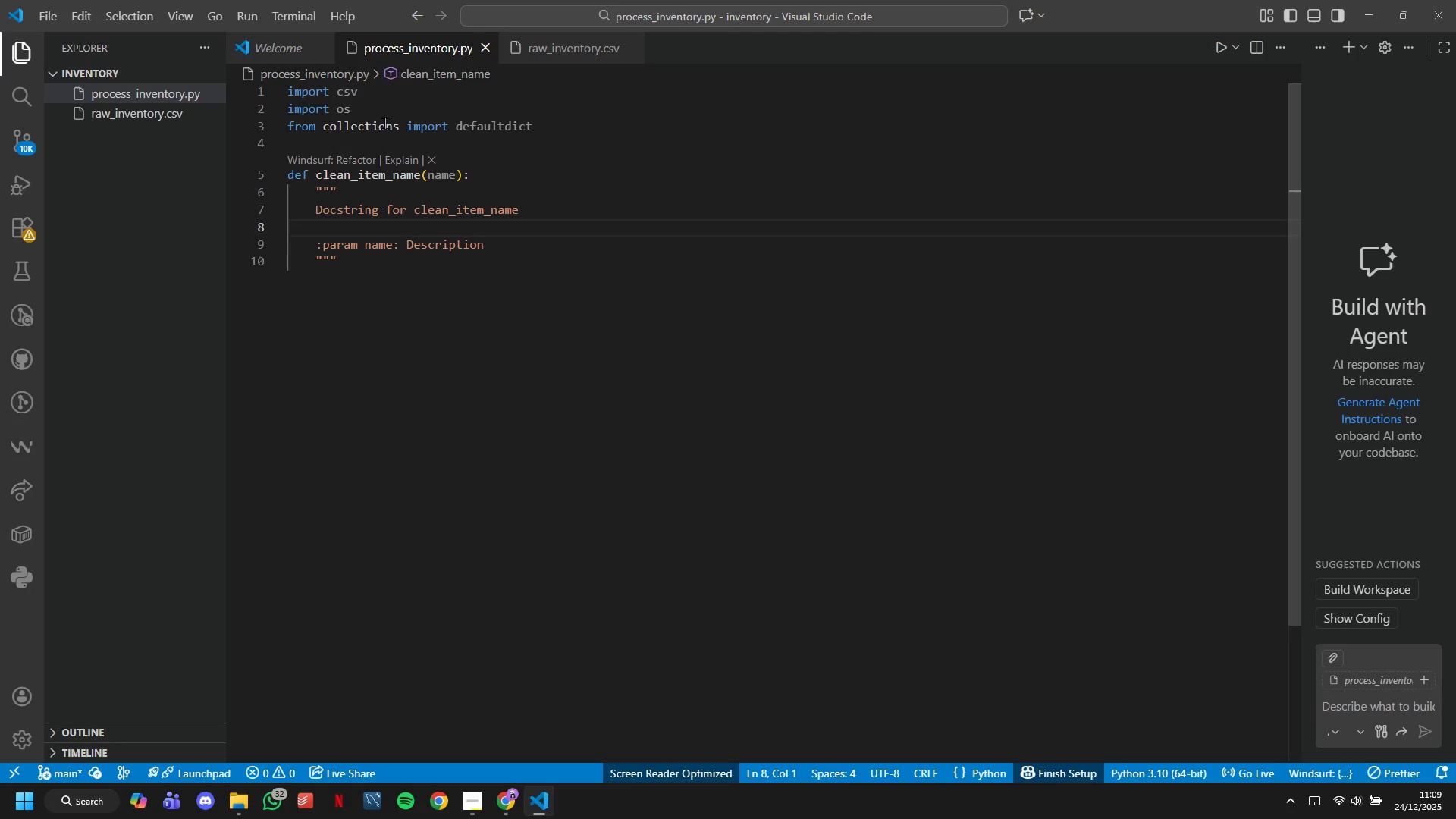 
key(ArrowLeft)
 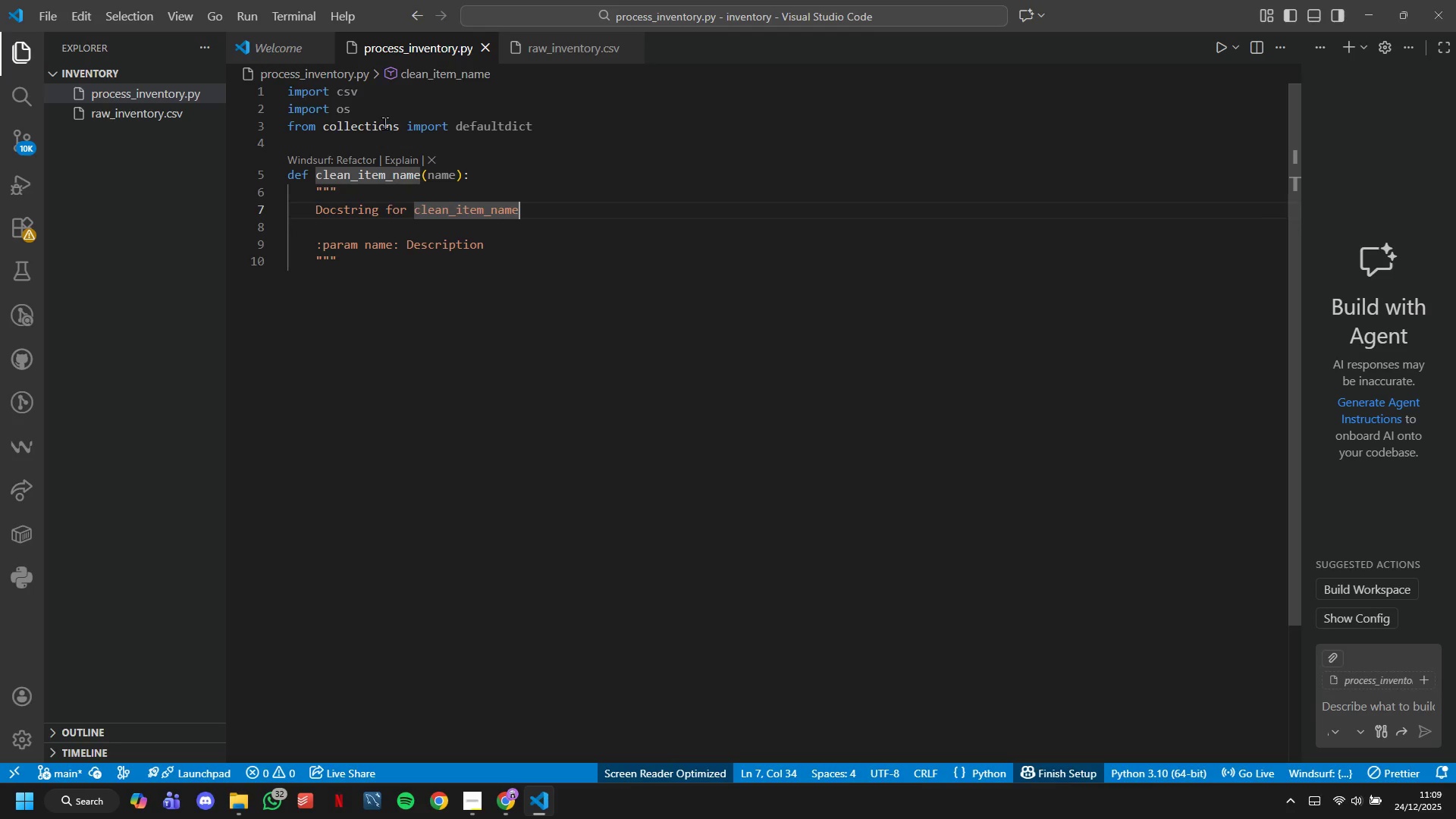 
hold_key(key=Backspace, duration=0.97)
 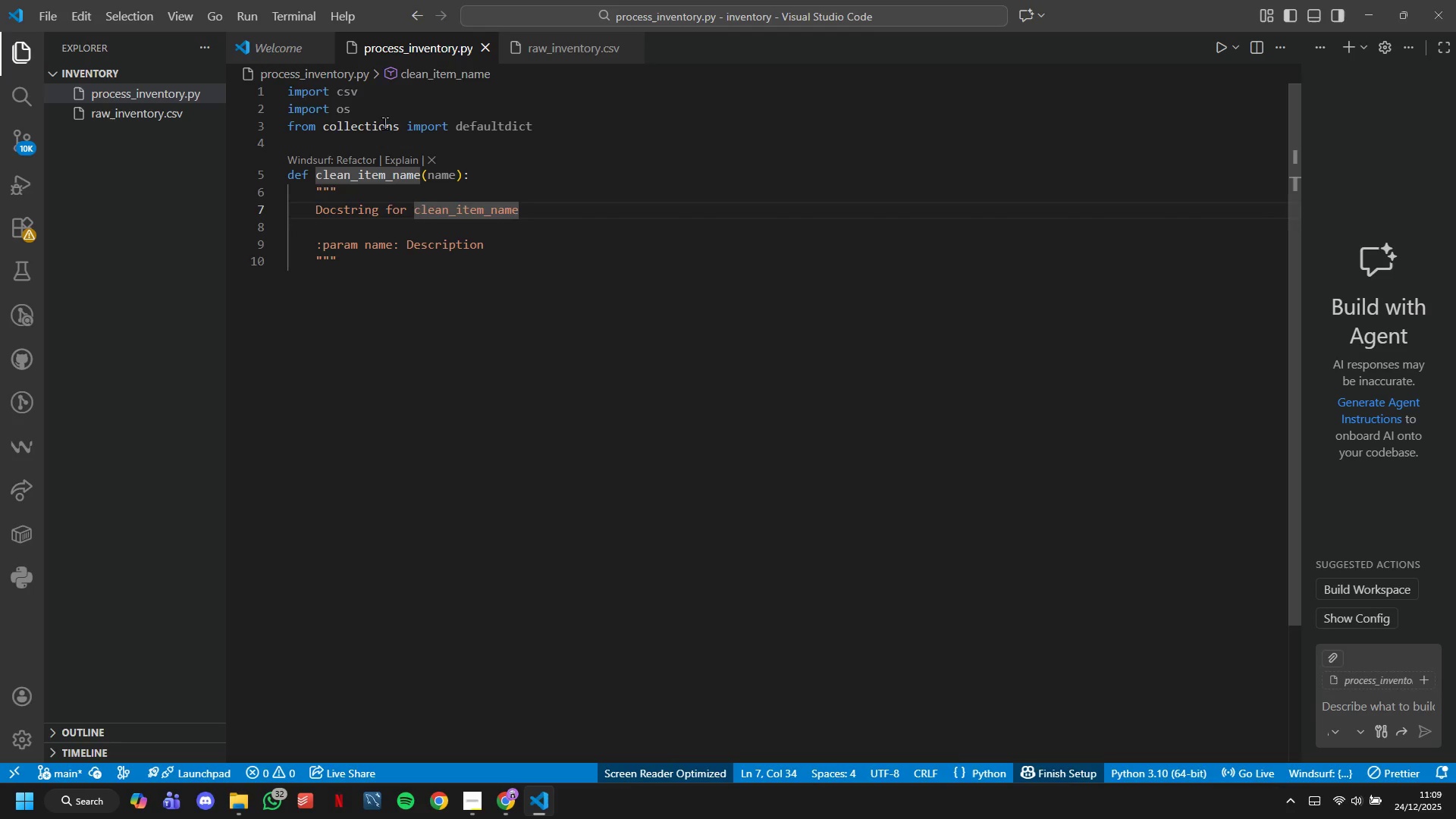 
key(Backspace)
key(Backspace)
key(Backspace)
key(Backspace)
key(Backspace)
key(Backspace)
key(Backspace)
key(Backspace)
key(Backspace)
key(Backspace)
key(Backspace)
key(Backspace)
type(Clean and standardize iten)
key(Backspace)
type(m a)
key(Backspace)
type(names)